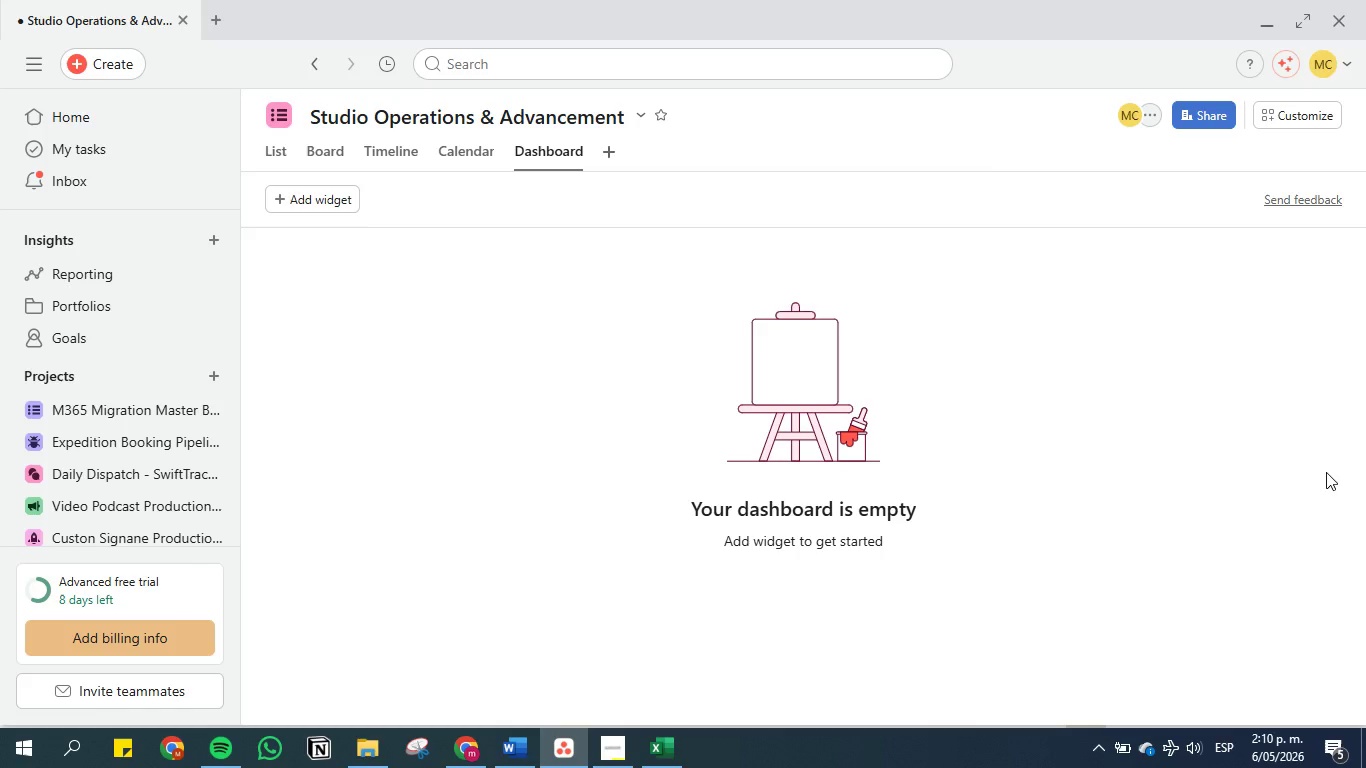 
wait(93.88)
 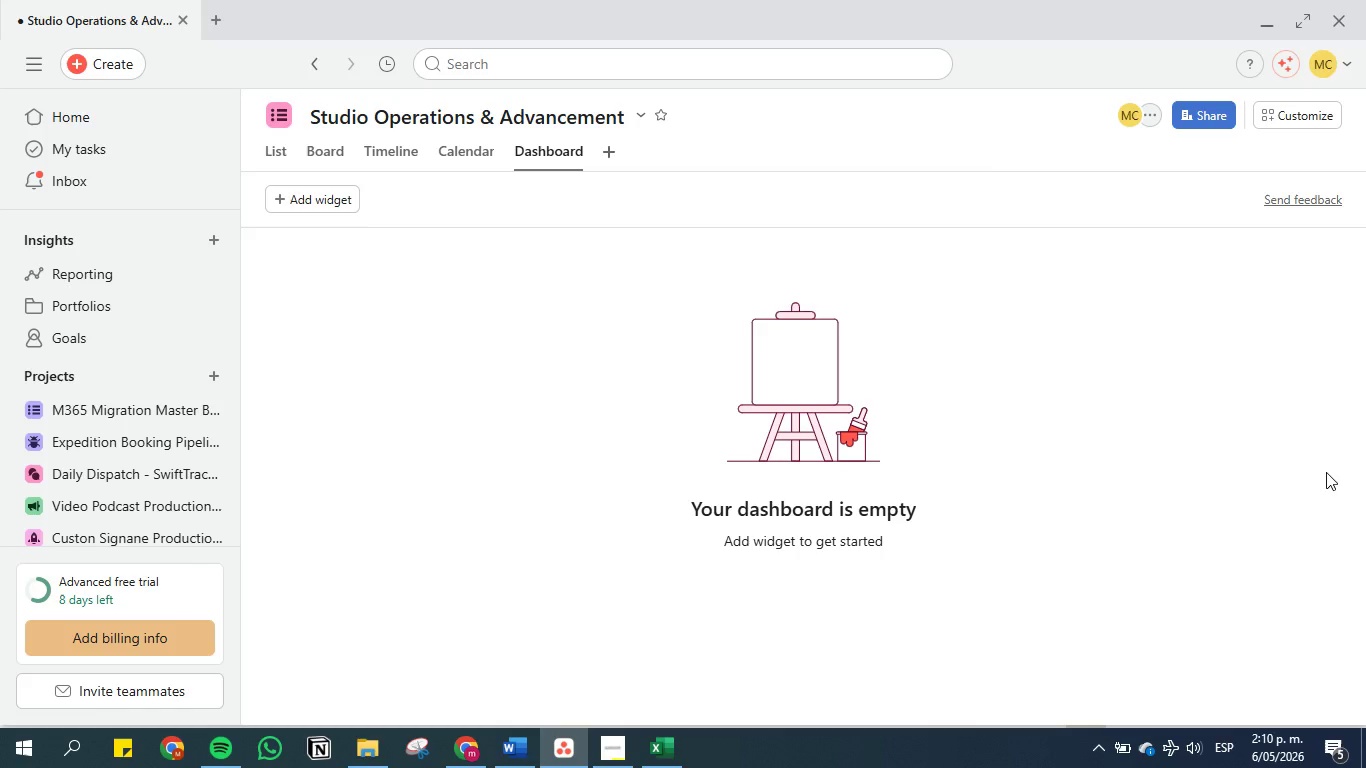 
scroll: coordinate [509, 386], scroll_direction: down, amount: 5.0
 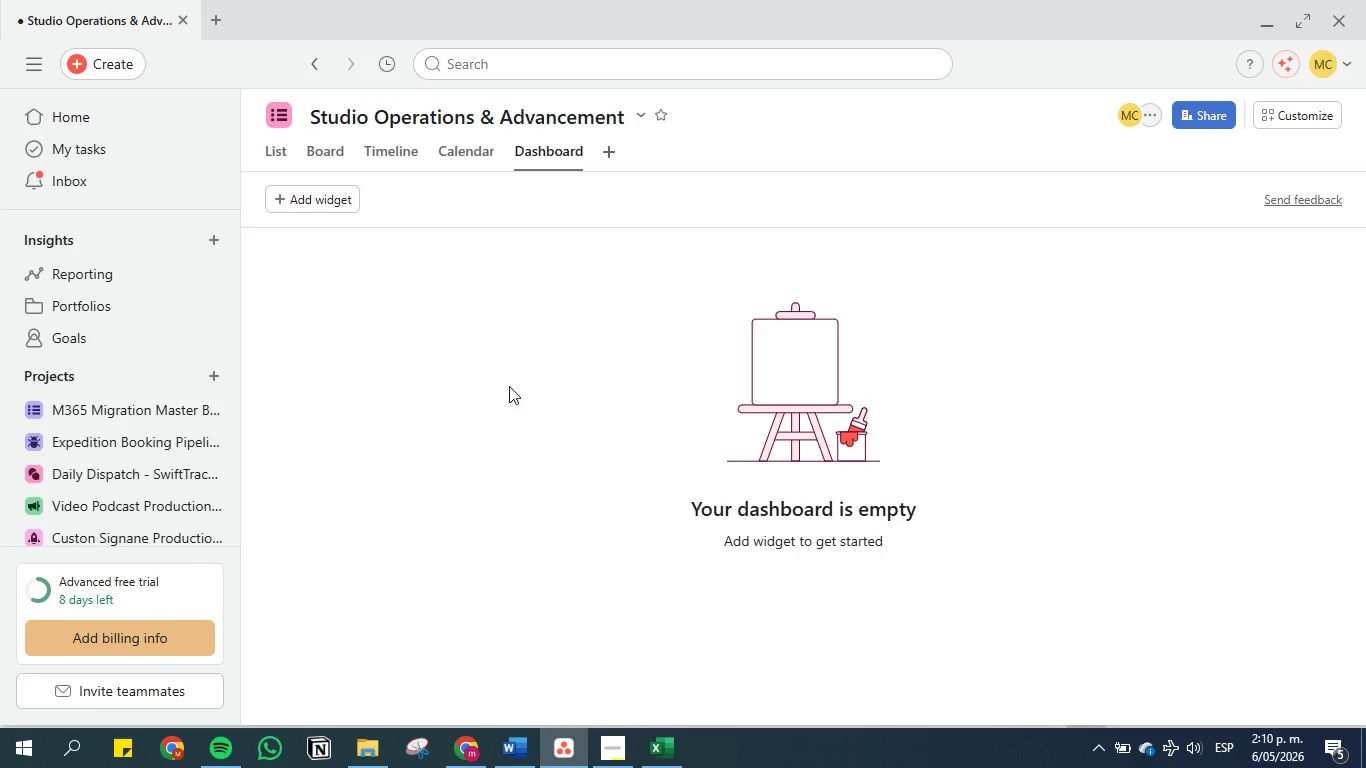 
scroll: coordinate [509, 386], scroll_direction: up, amount: 13.0
 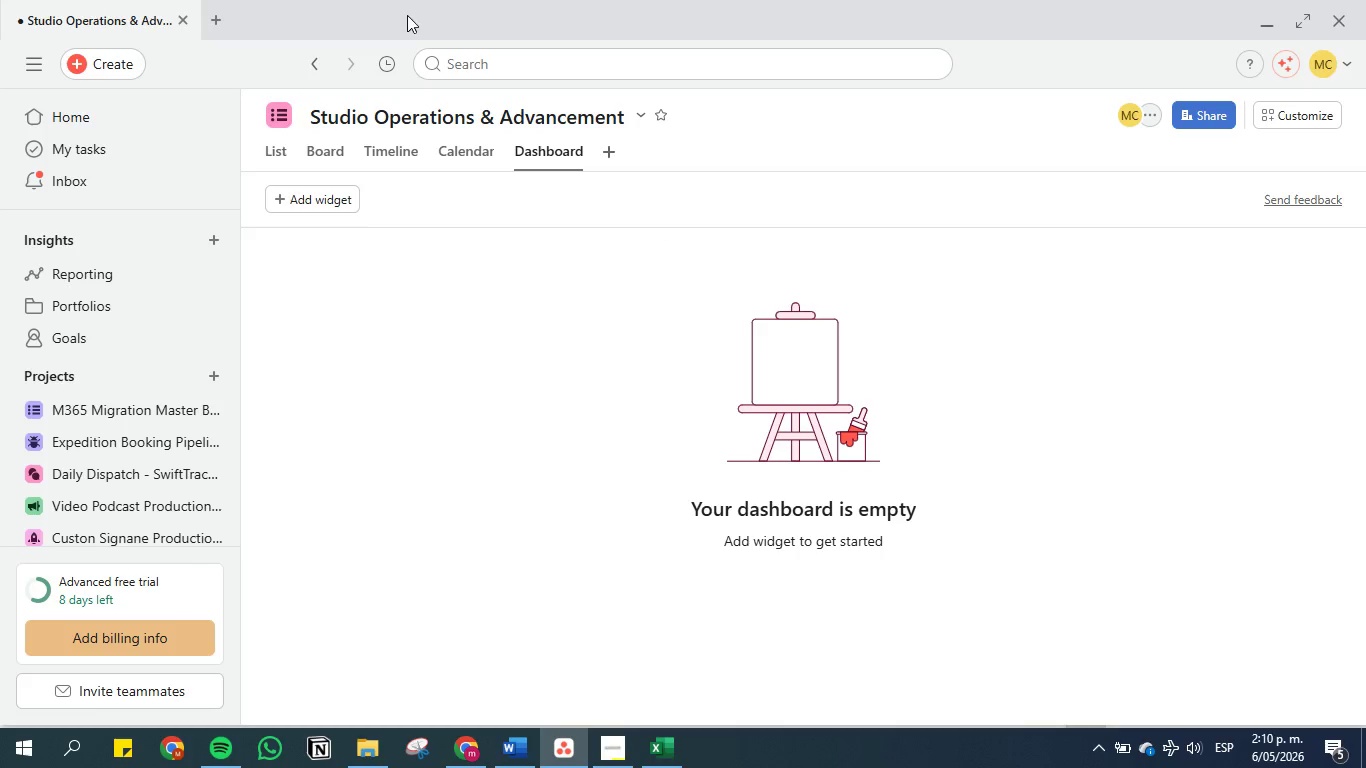 
left_click([407, 16])
 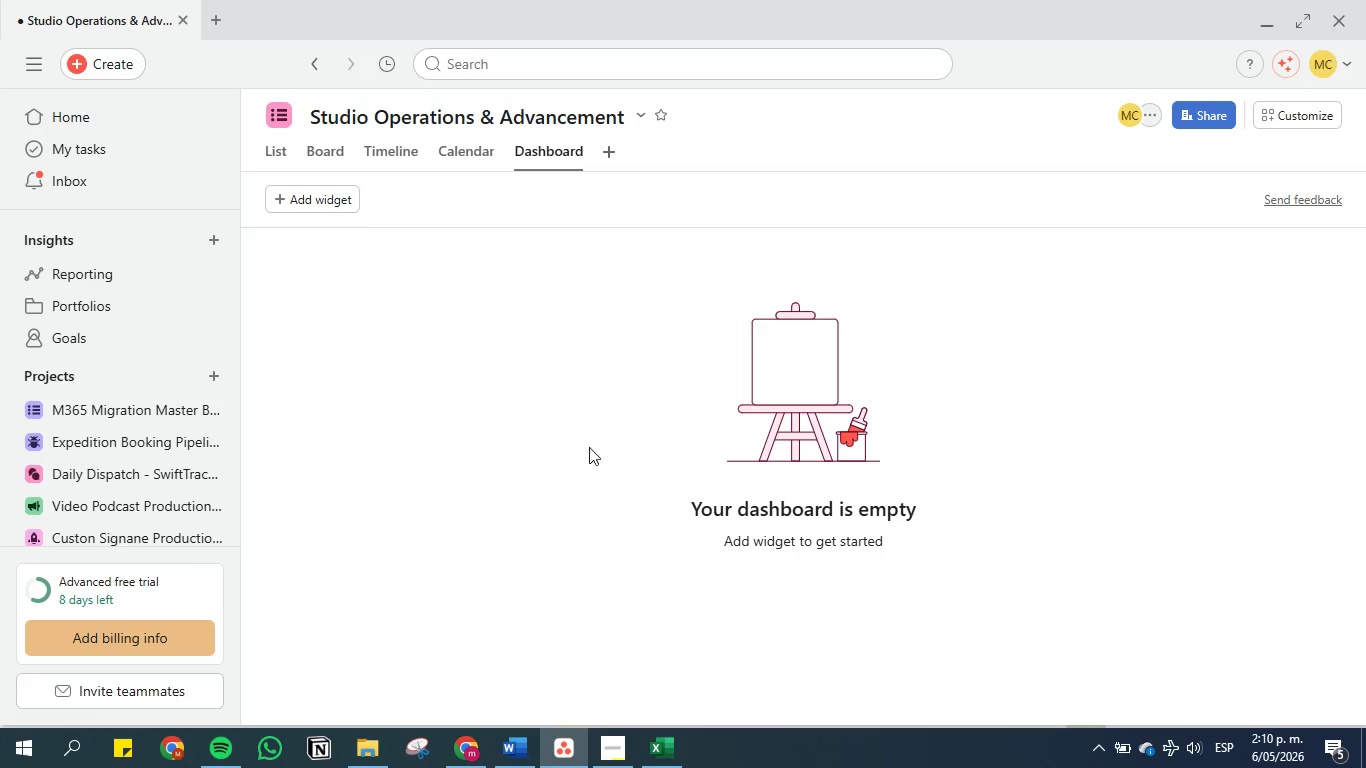 
scroll: coordinate [602, 562], scroll_direction: down, amount: 7.0
 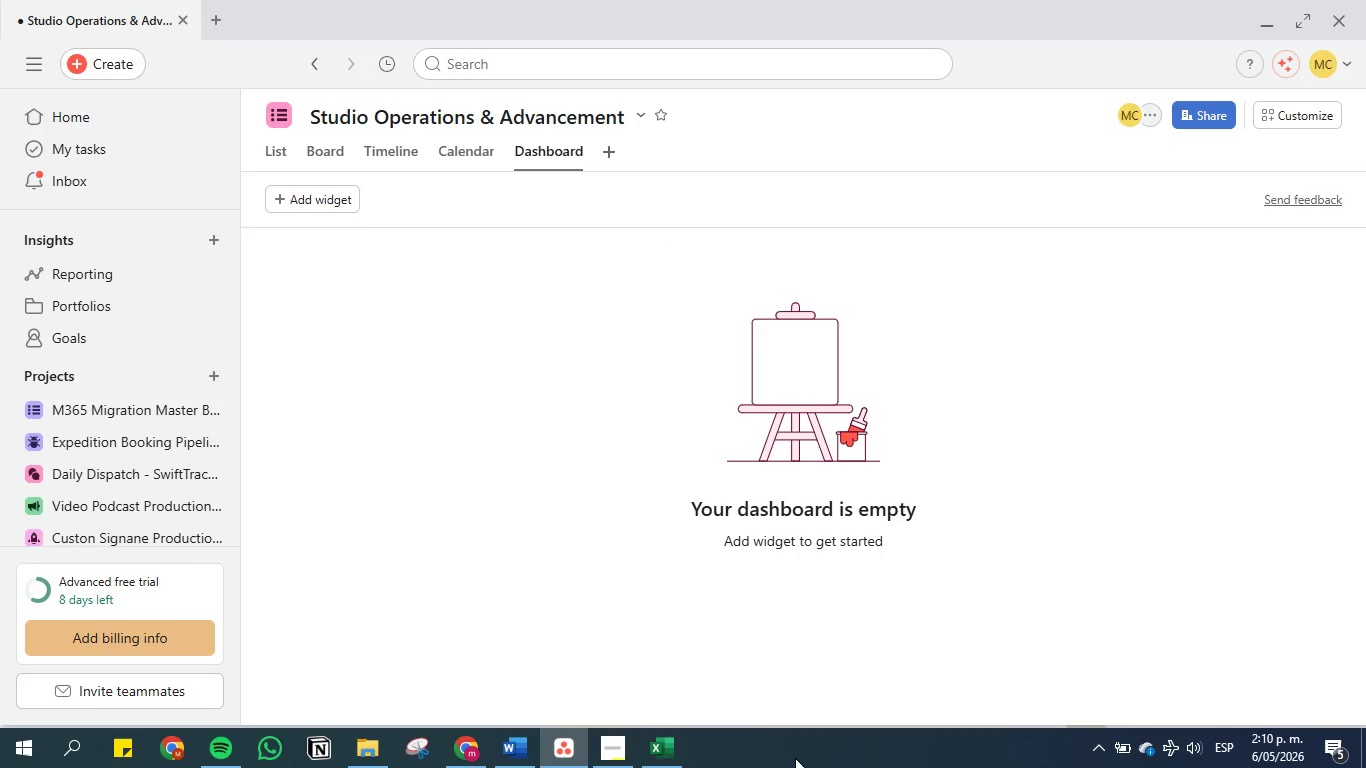 
left_click([795, 753])
 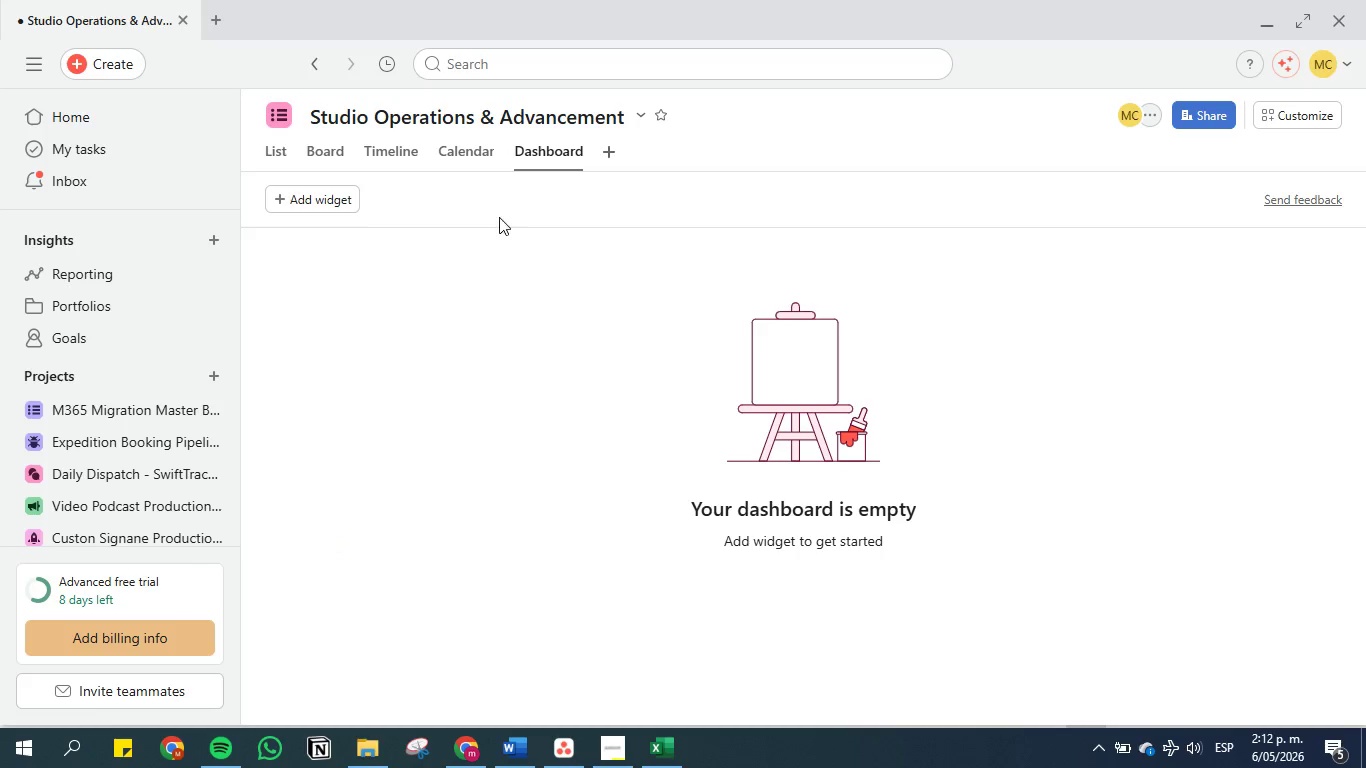 
wait(127.75)
 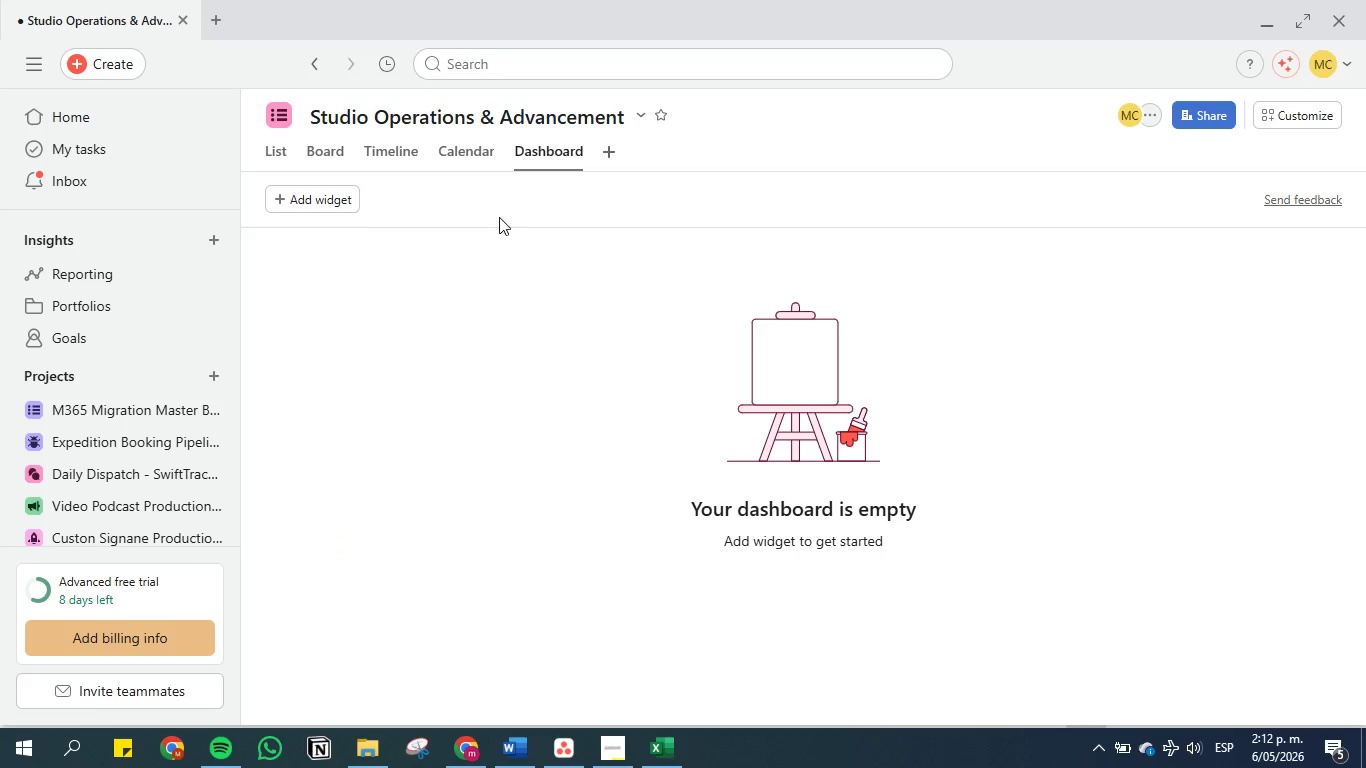 
left_click([277, 148])
 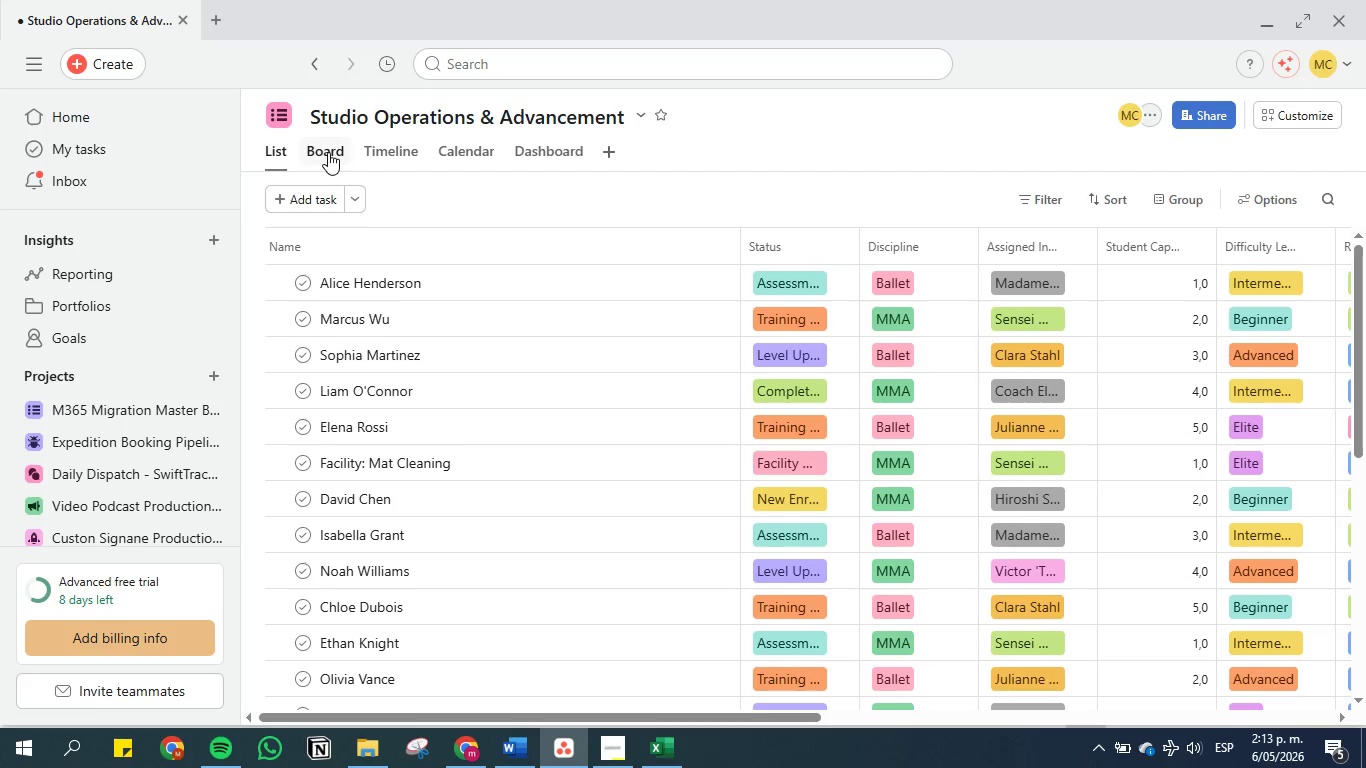 
left_click([328, 152])
 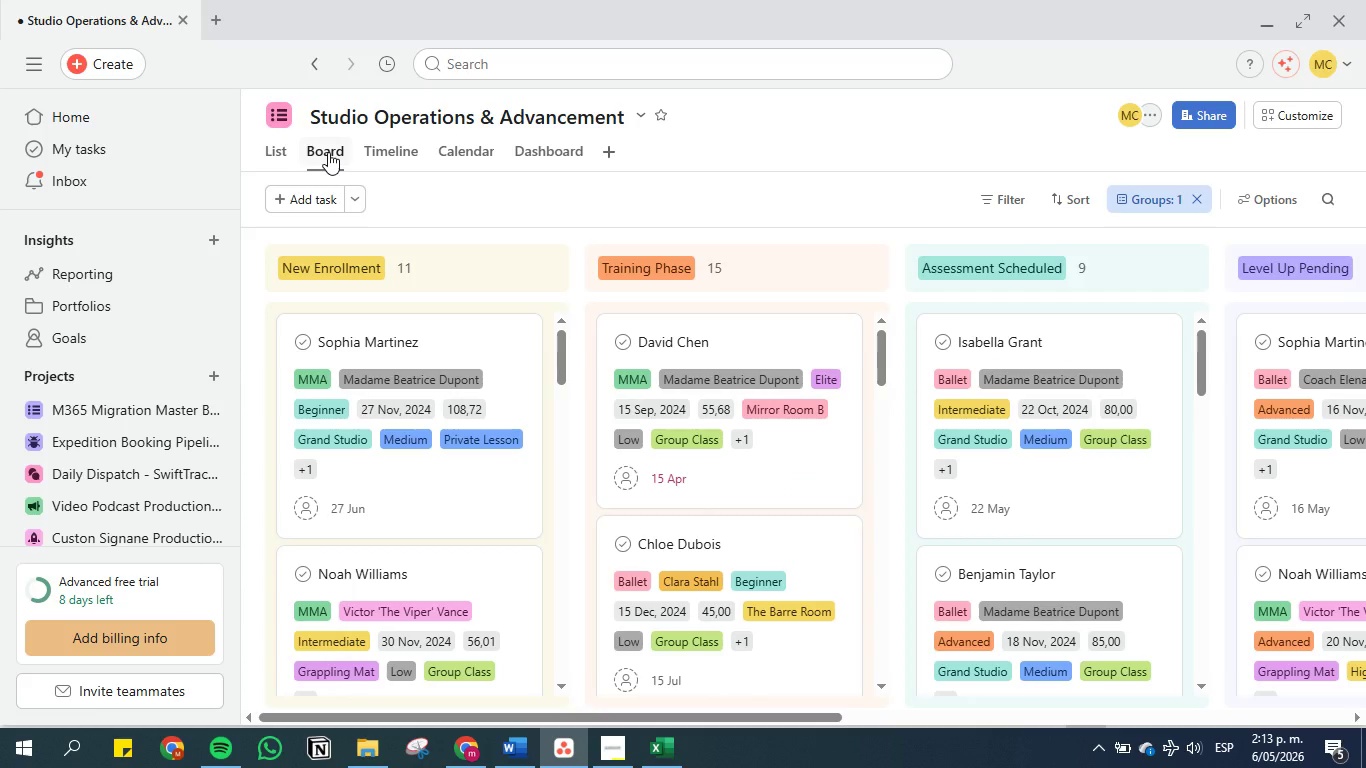 
wait(12.77)
 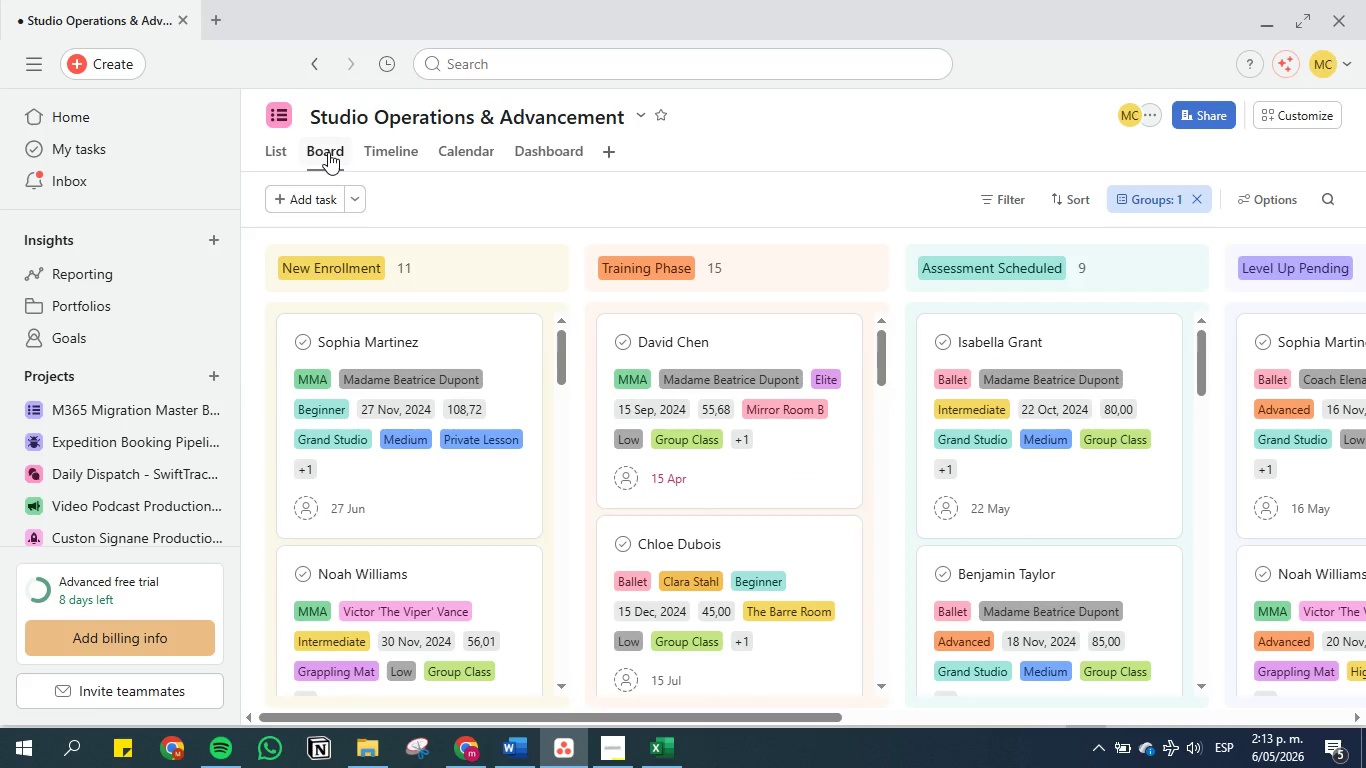 
left_click([541, 163])
 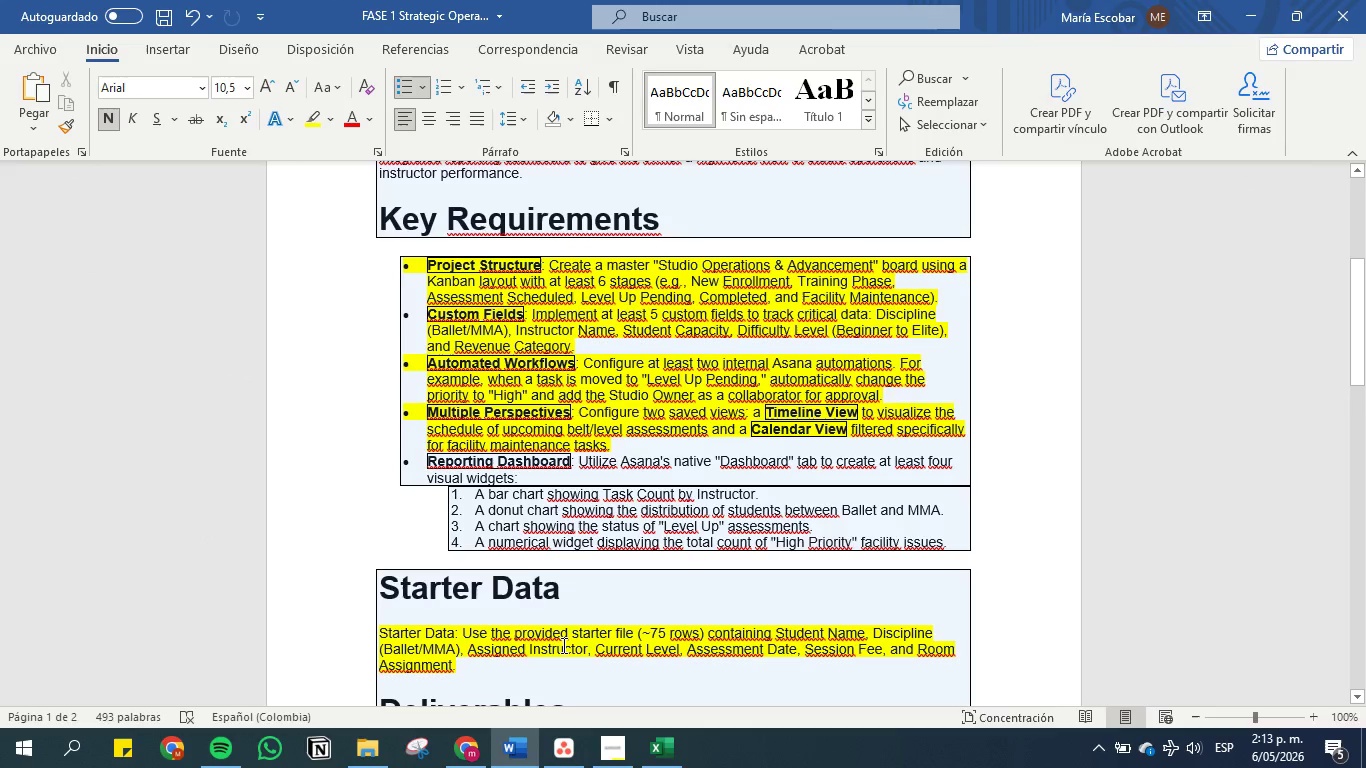 
wait(8.58)
 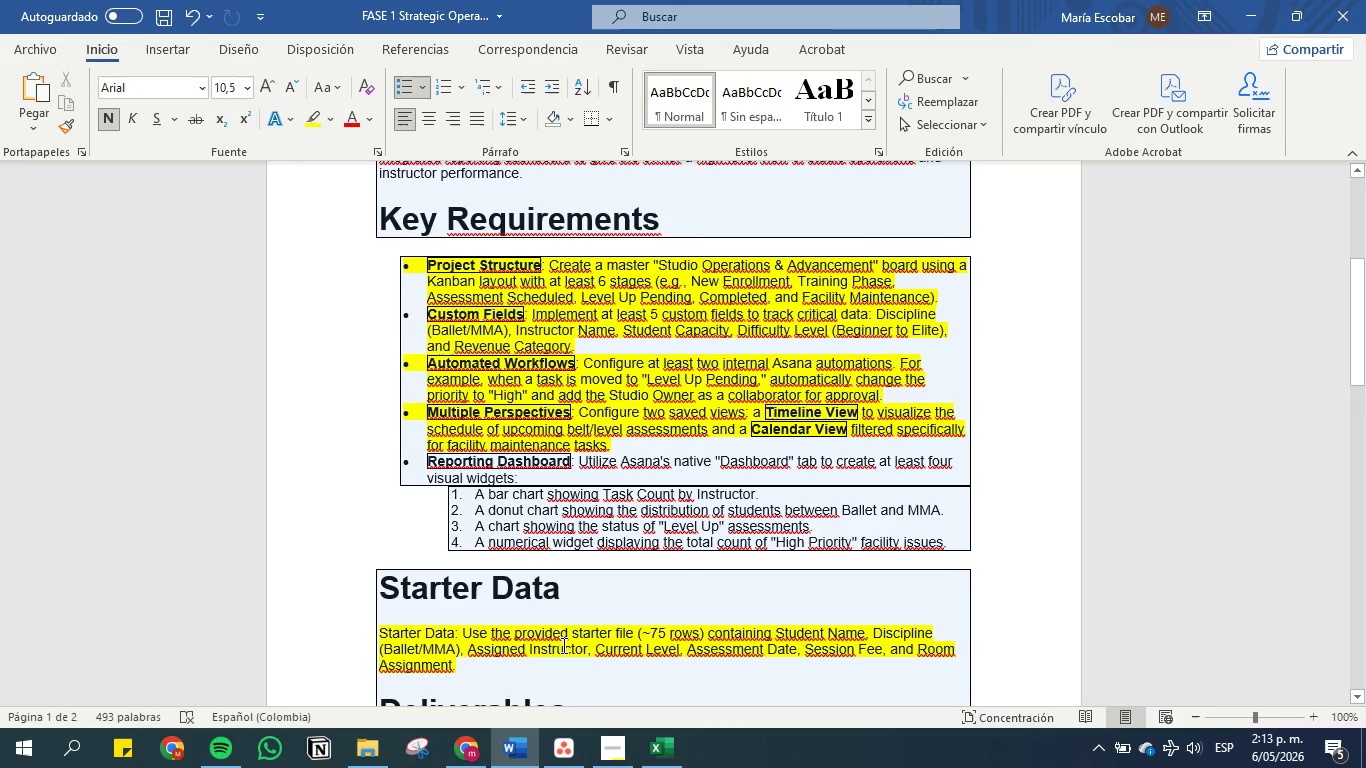 
left_click([1251, 7])
 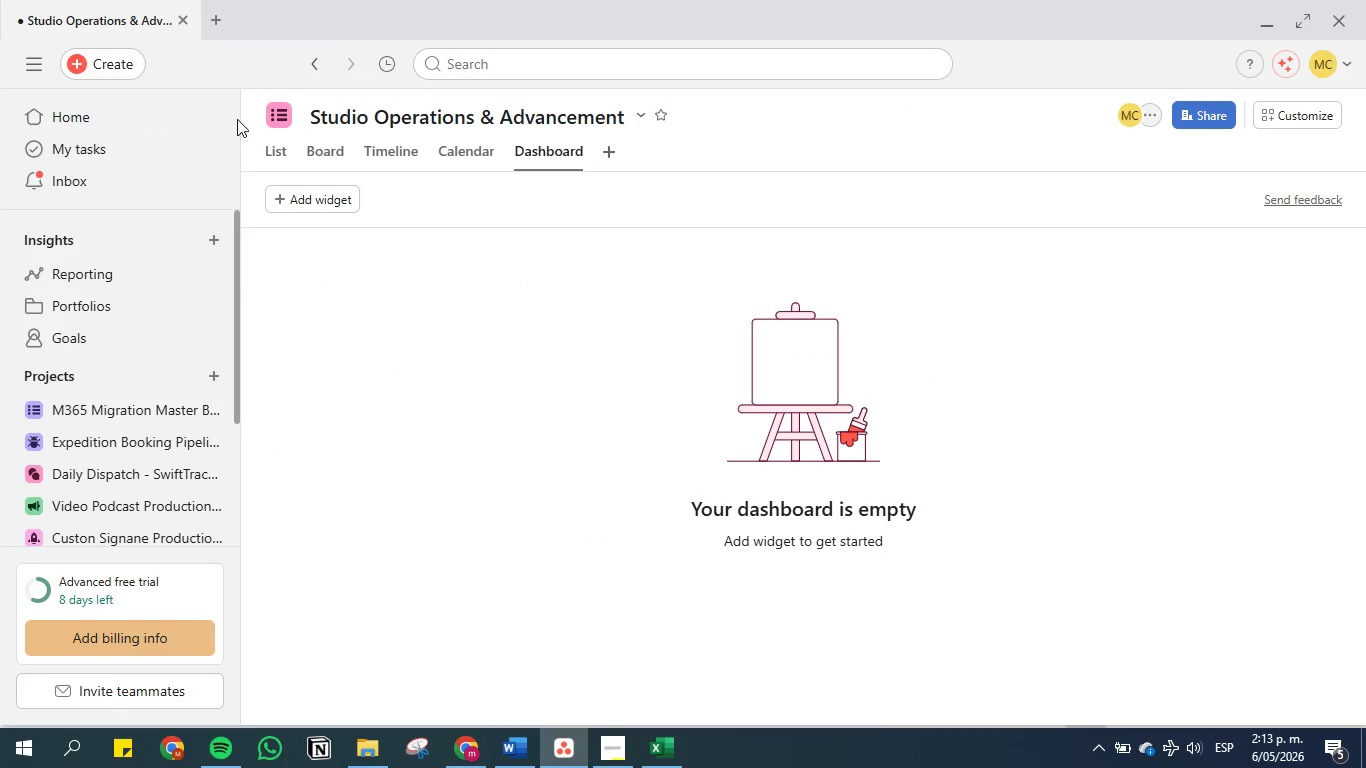 
left_click([304, 194])
 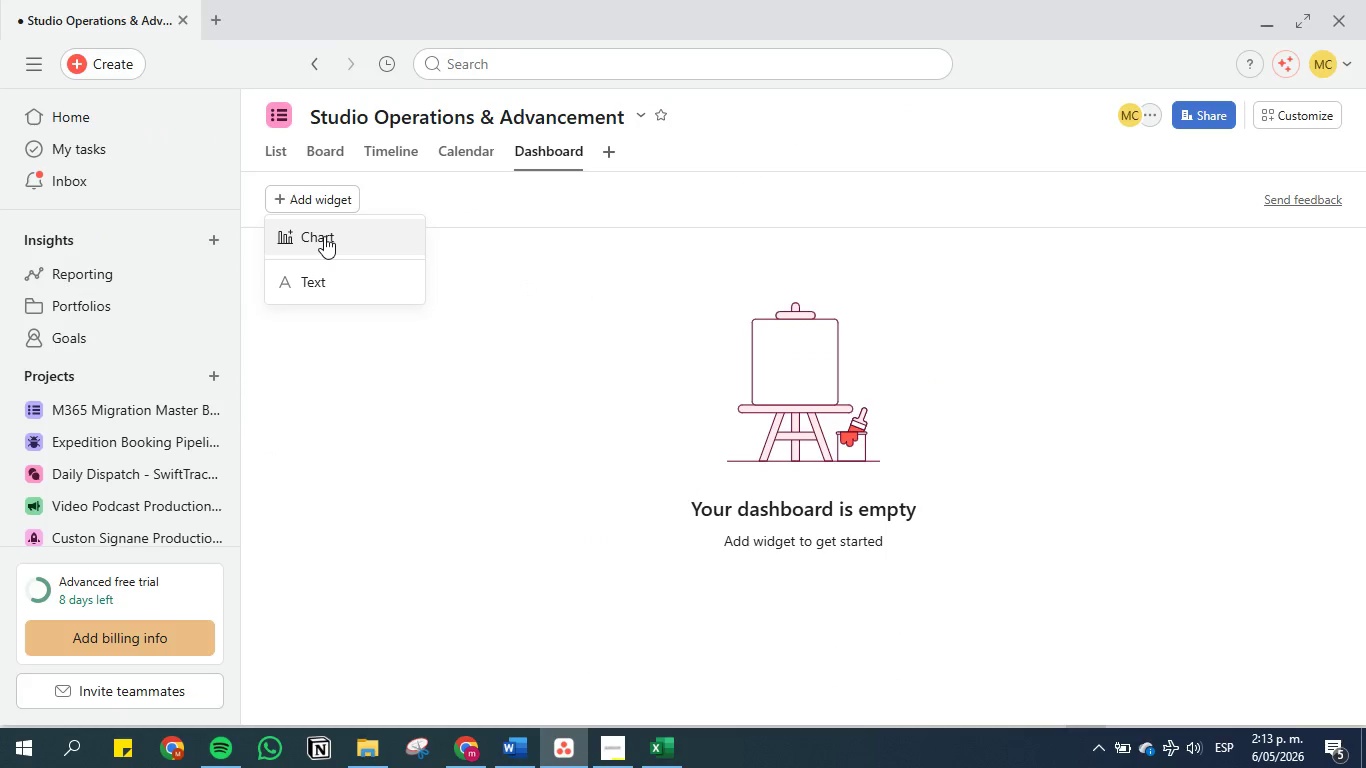 
left_click([324, 236])
 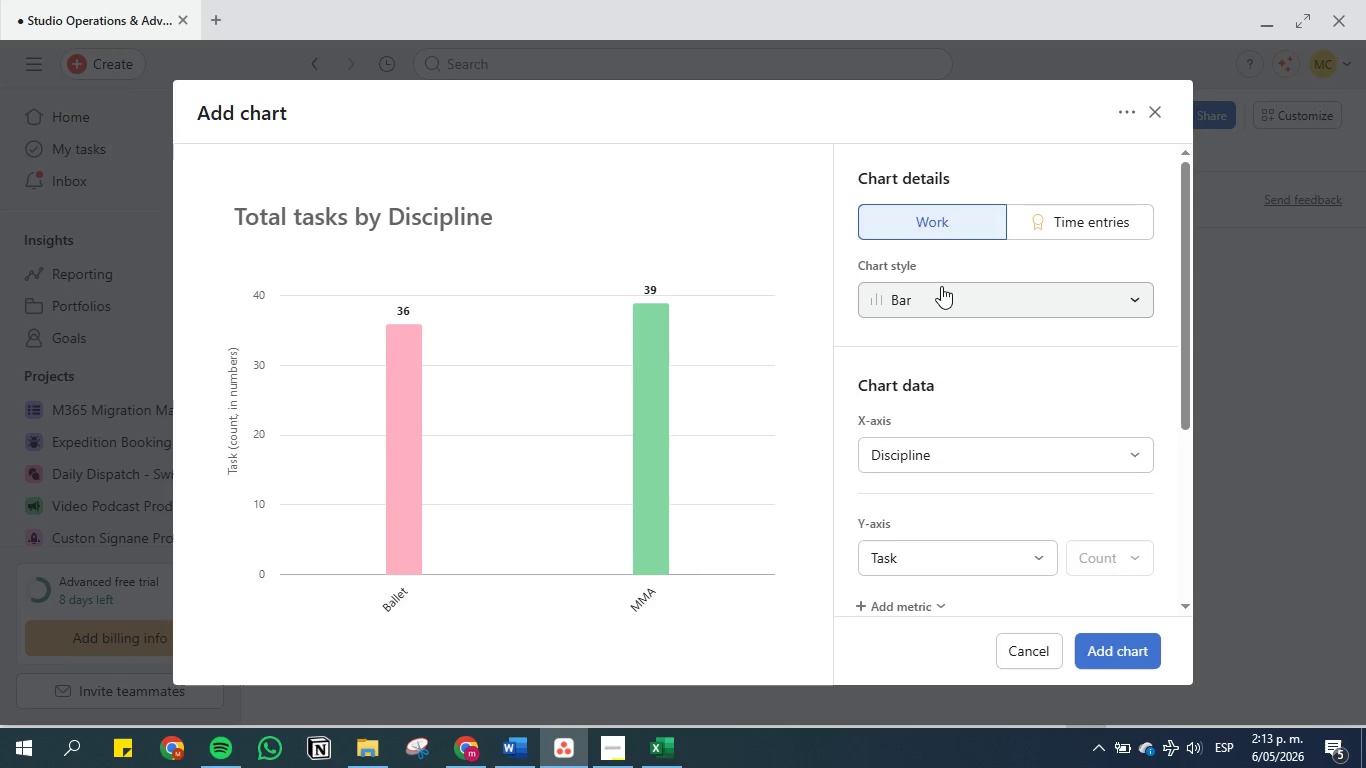 
left_click([927, 449])
 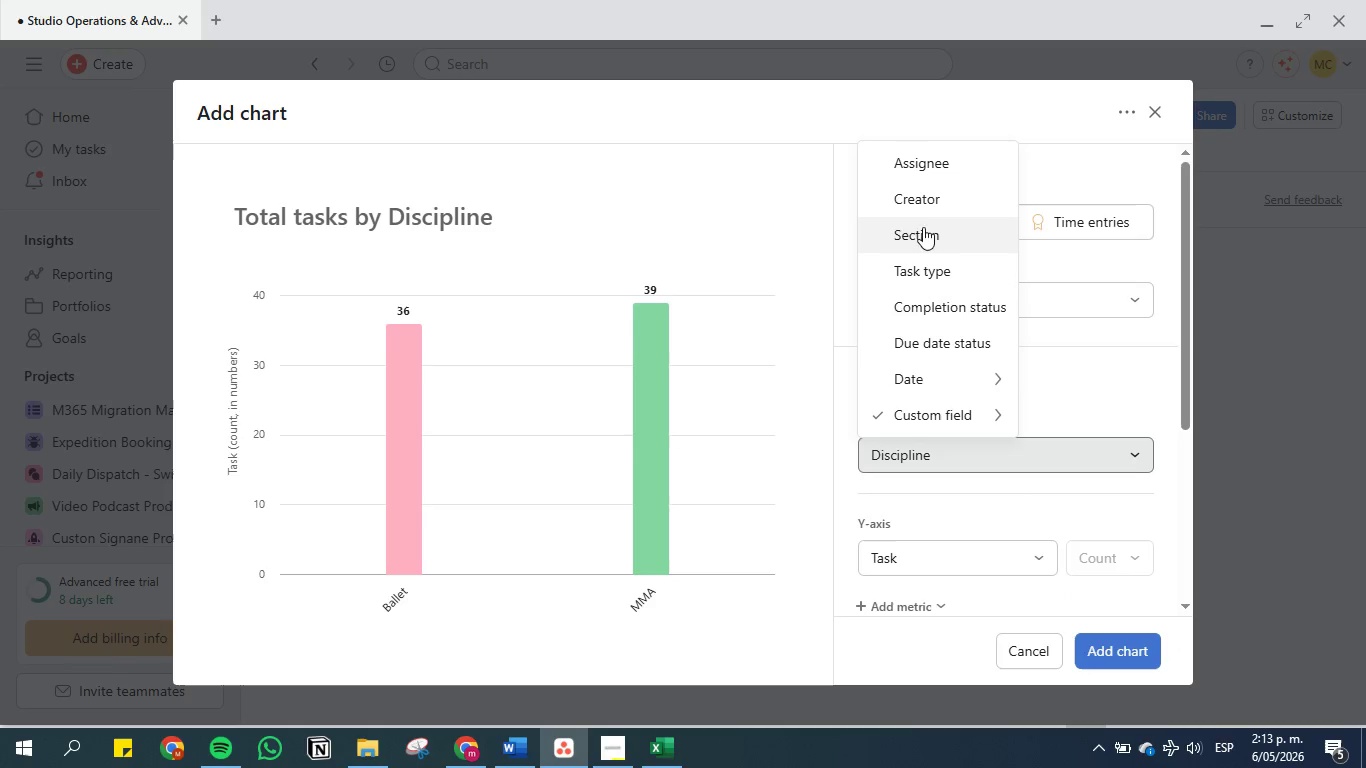 
scroll: coordinate [1154, 518], scroll_direction: down, amount: 7.0
 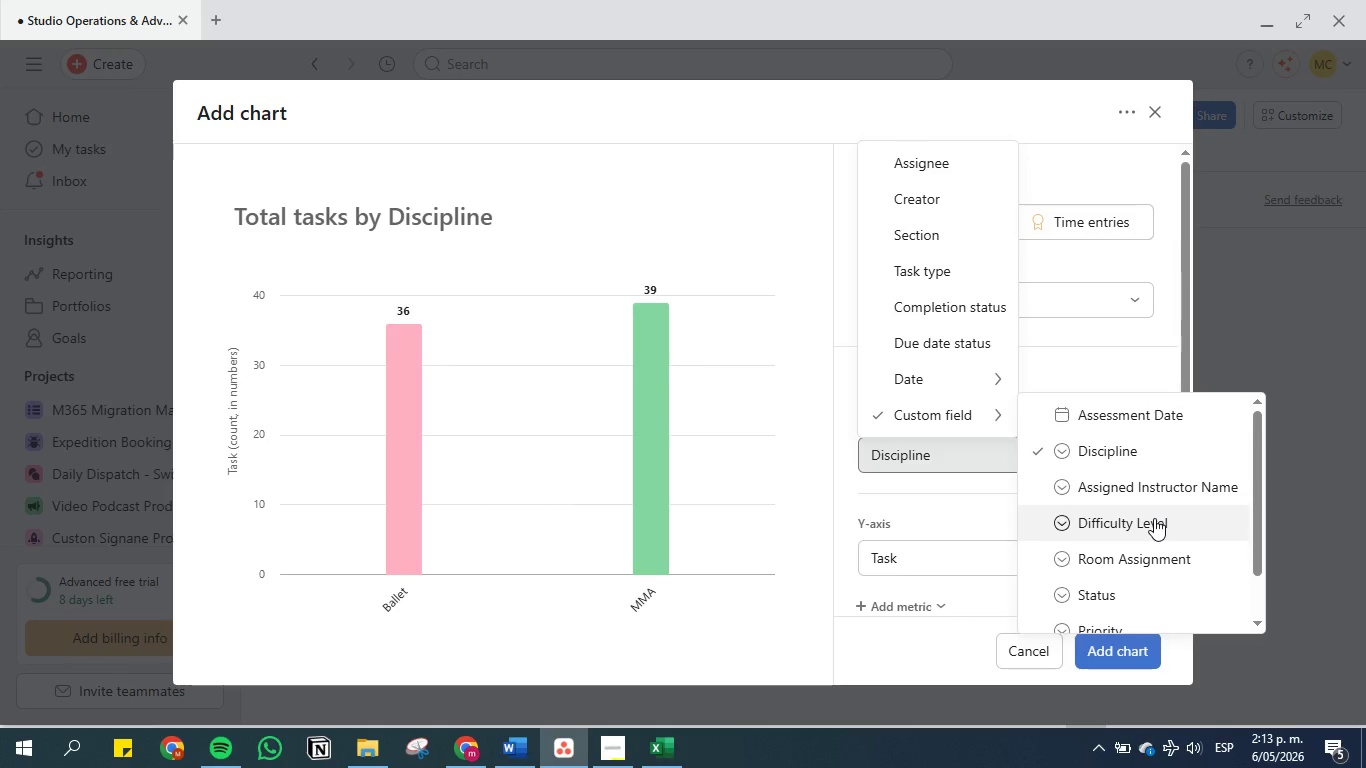 
scroll: coordinate [1154, 518], scroll_direction: up, amount: 1.0
 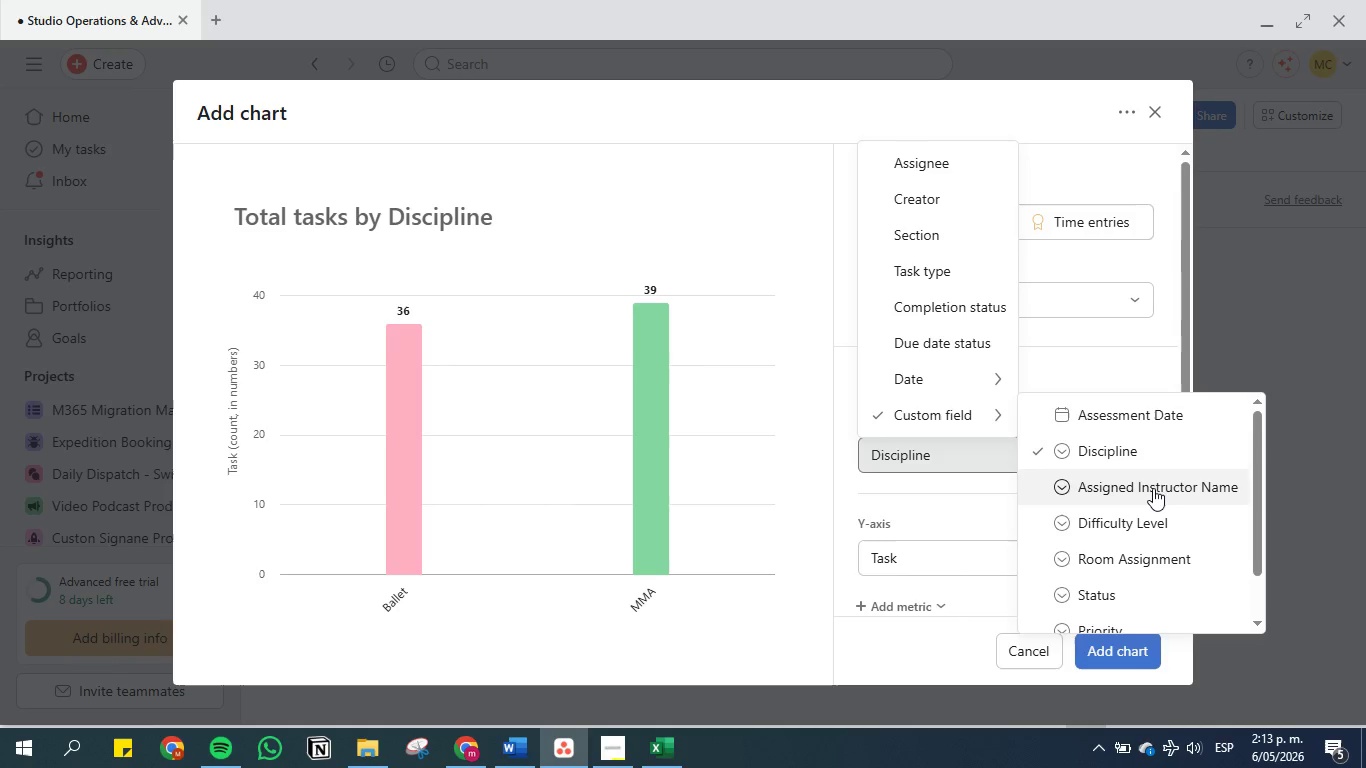 
left_click([1153, 486])
 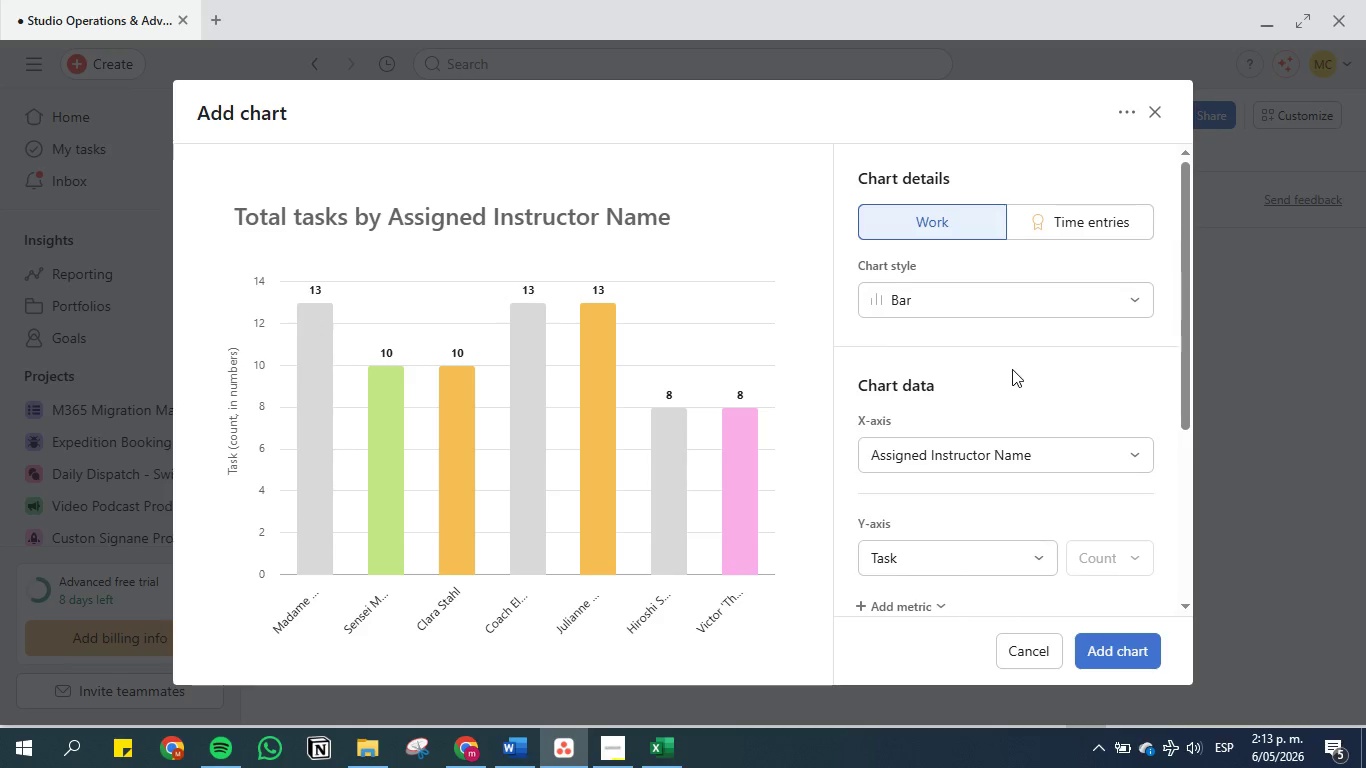 
wait(6.91)
 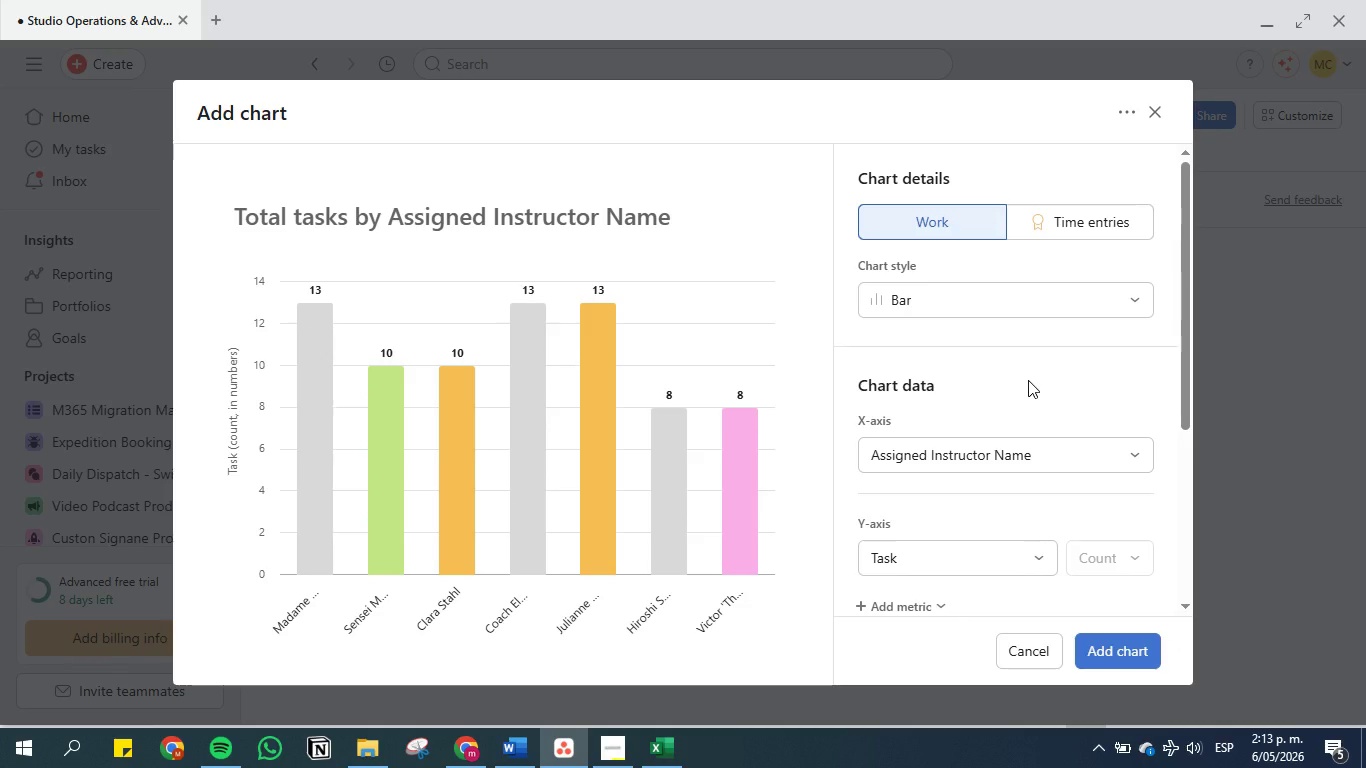 
left_click([500, 745])
 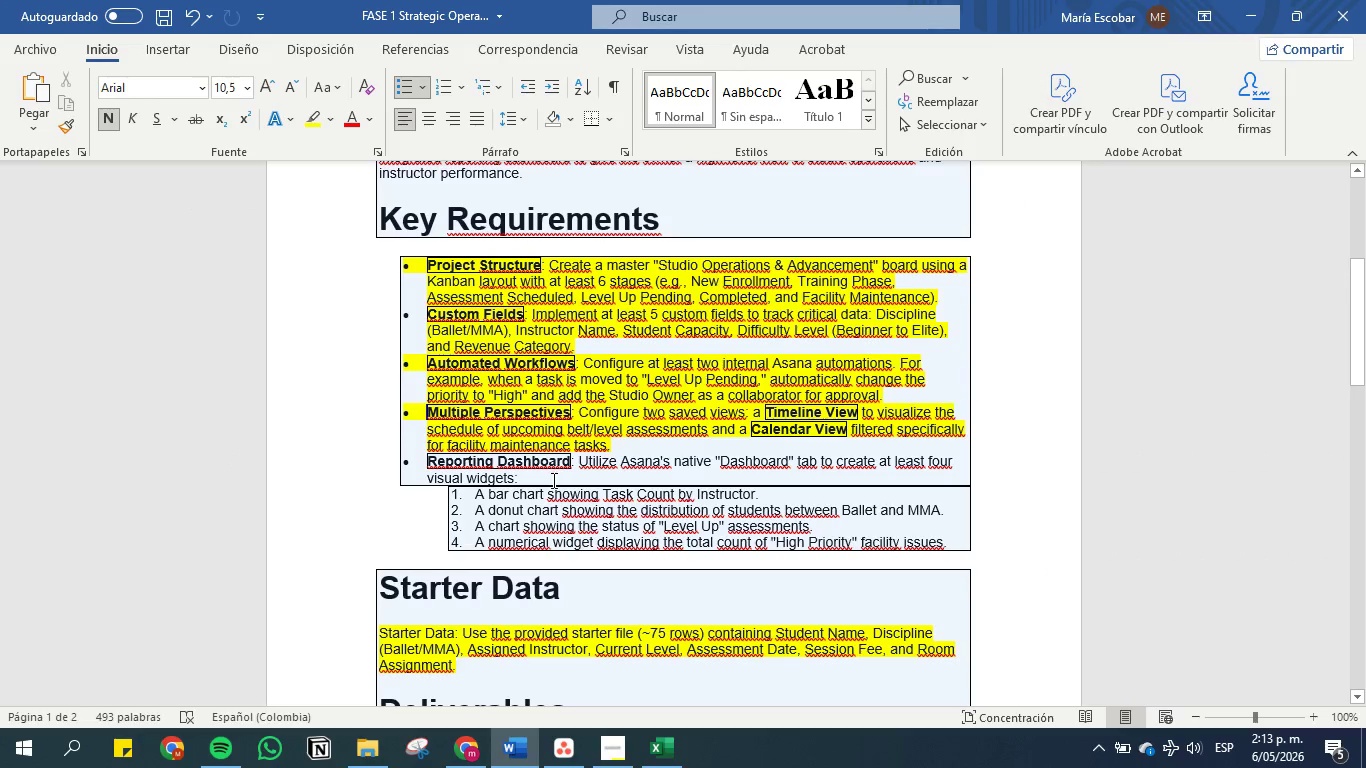 
left_click([551, 490])
 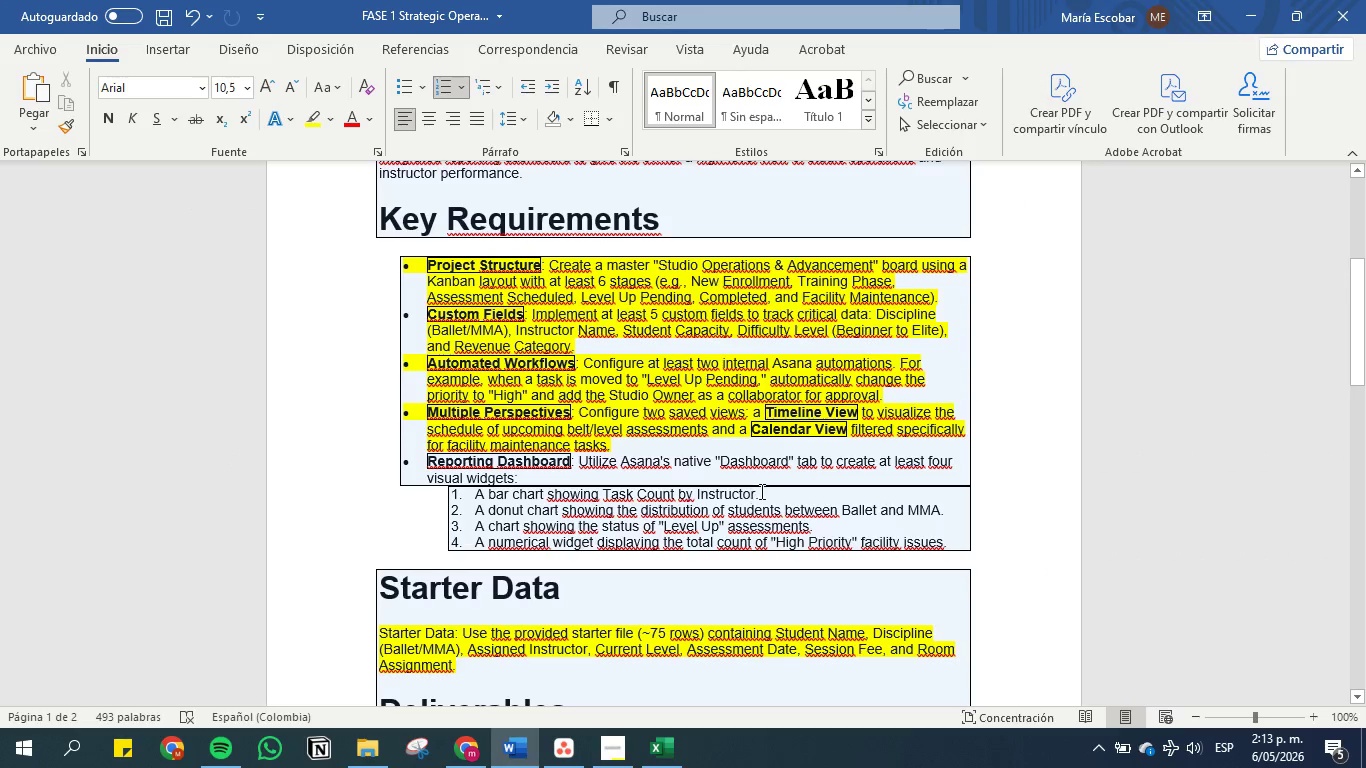 
left_click_drag(start_coordinate=[761, 491], to_coordinate=[472, 496])
 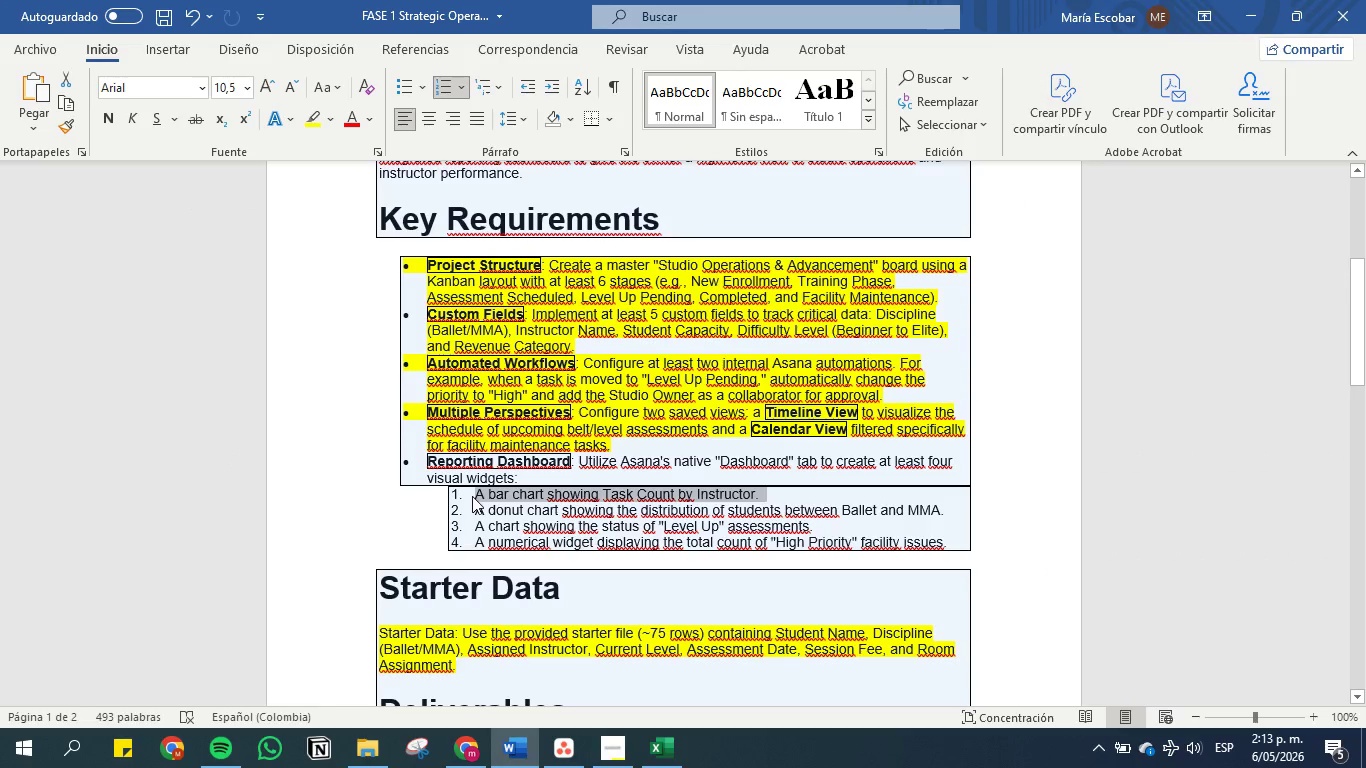 
key(Control+C)
 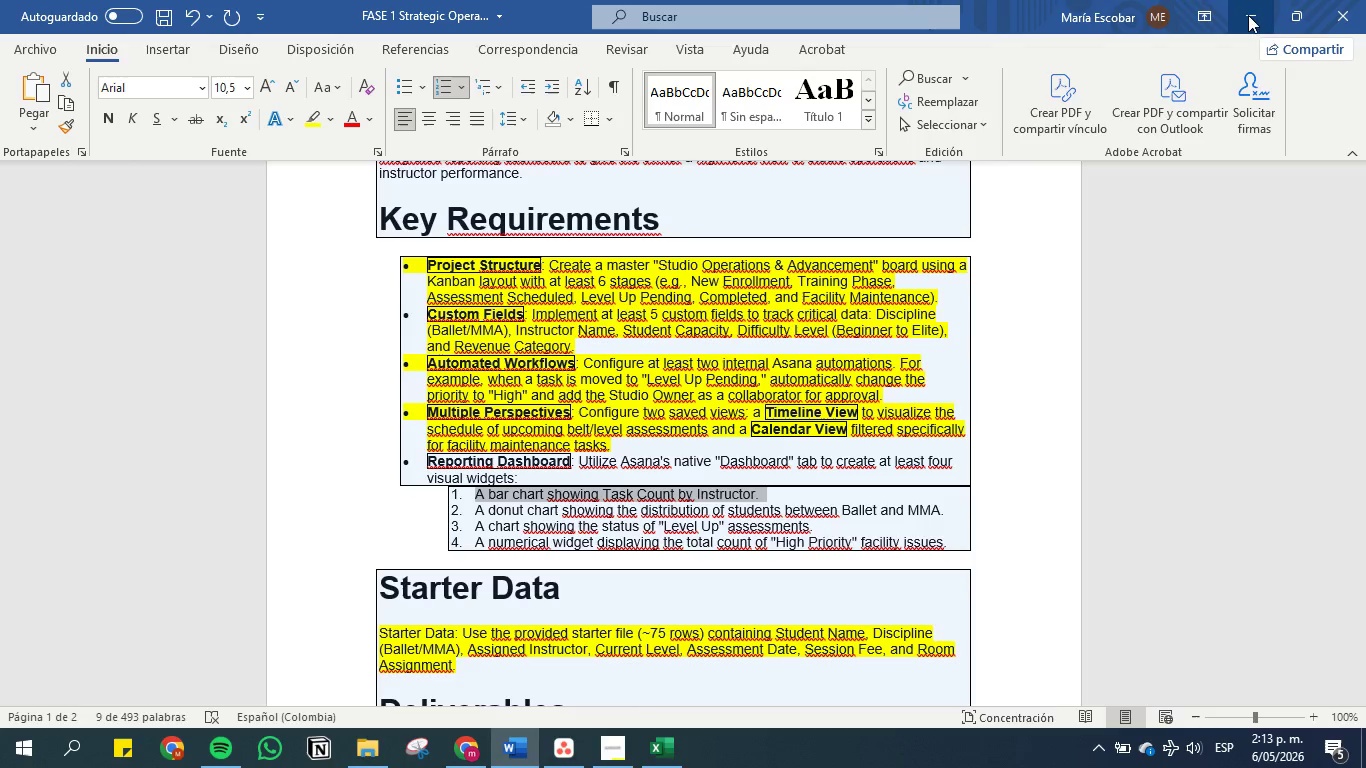 
left_click([671, 491])
 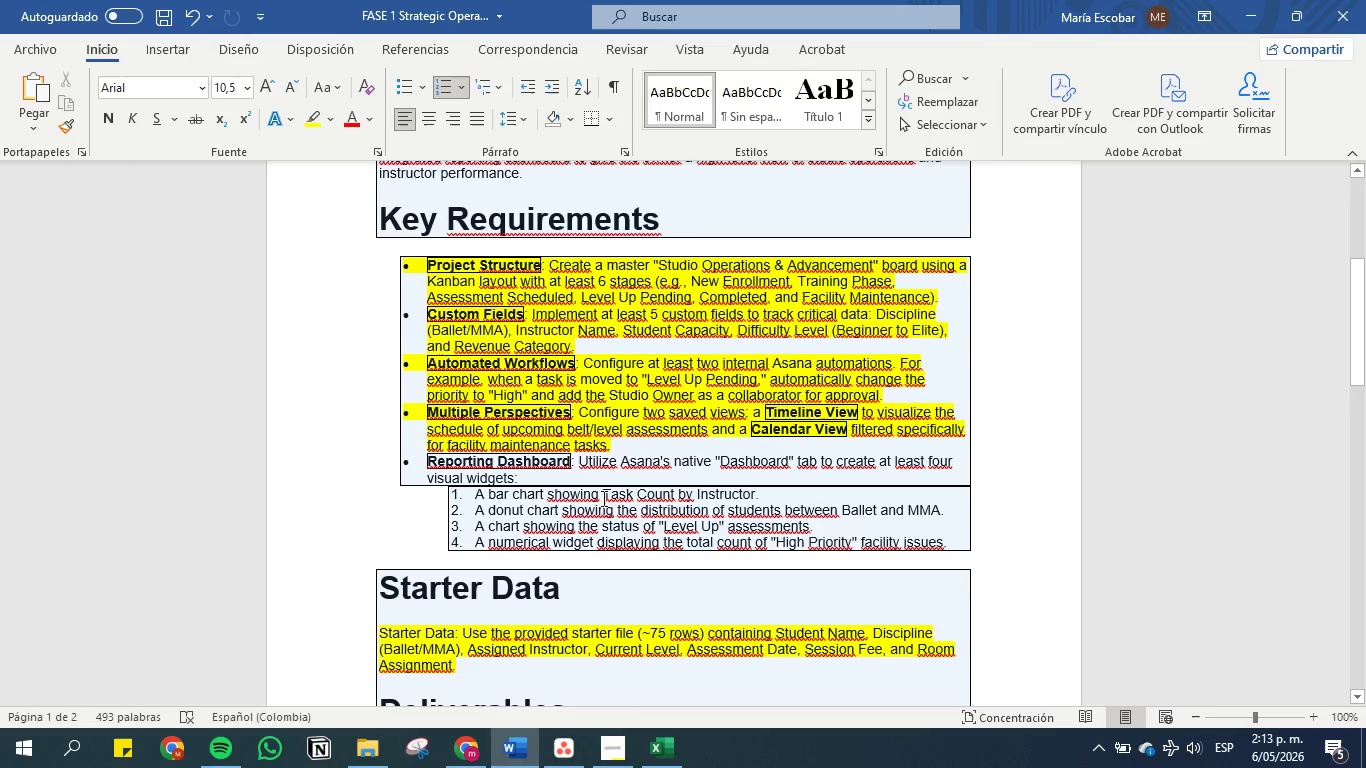 
left_click_drag(start_coordinate=[602, 493], to_coordinate=[779, 490])
 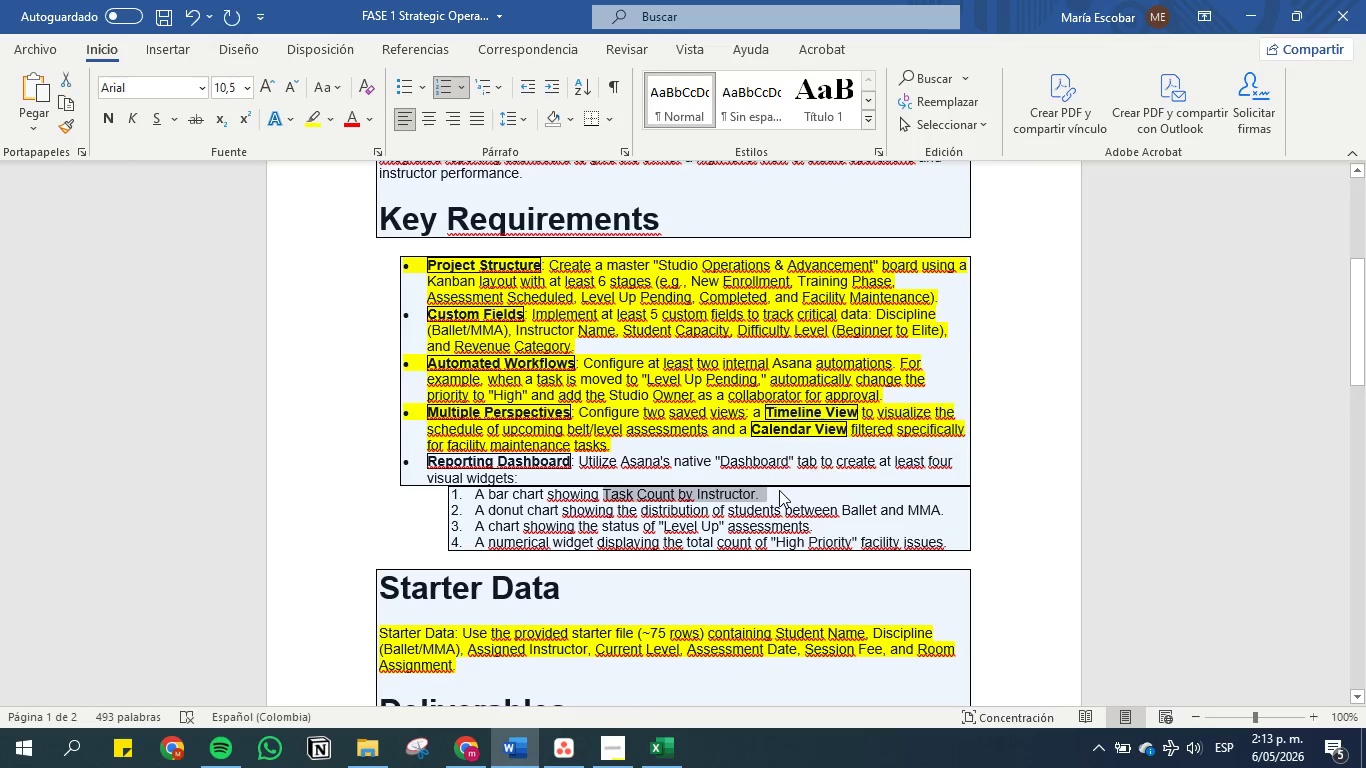 
key(Control+C)
 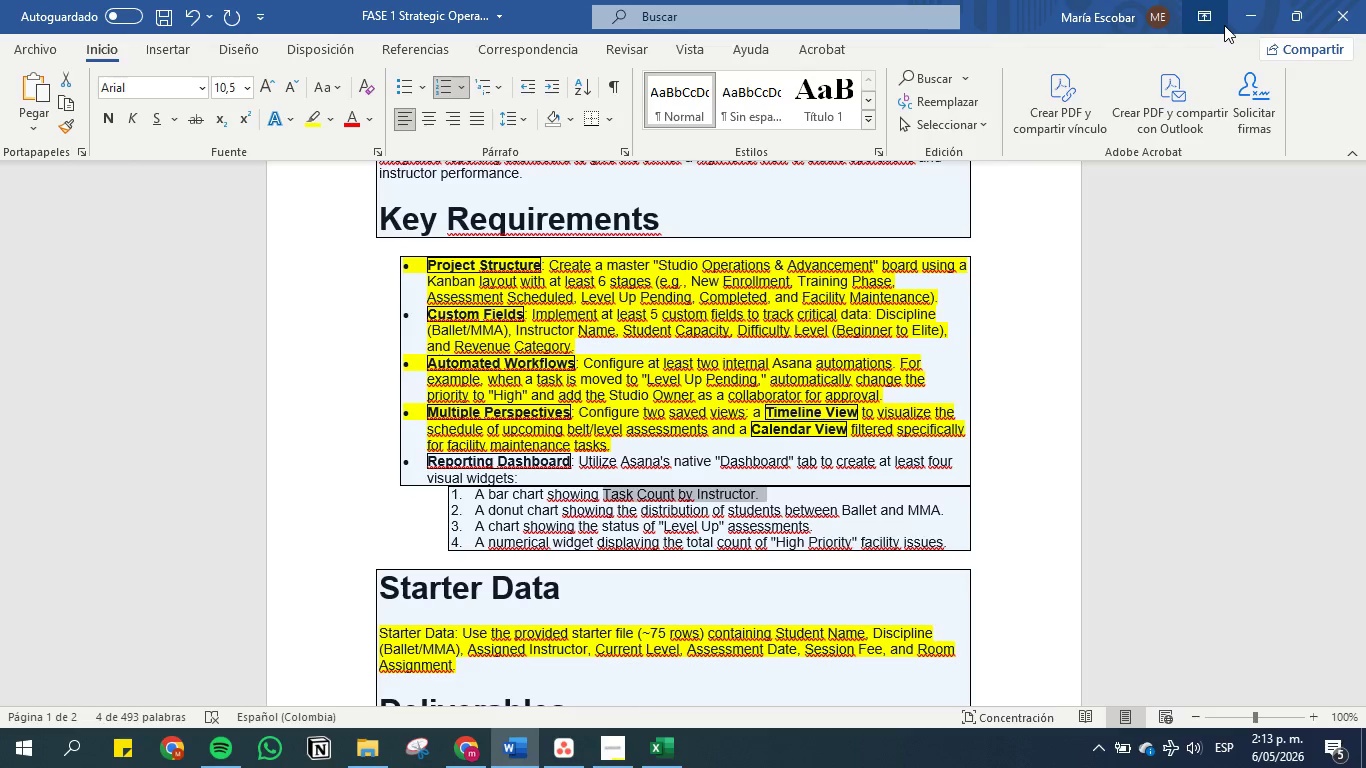 
left_click([1262, 14])
 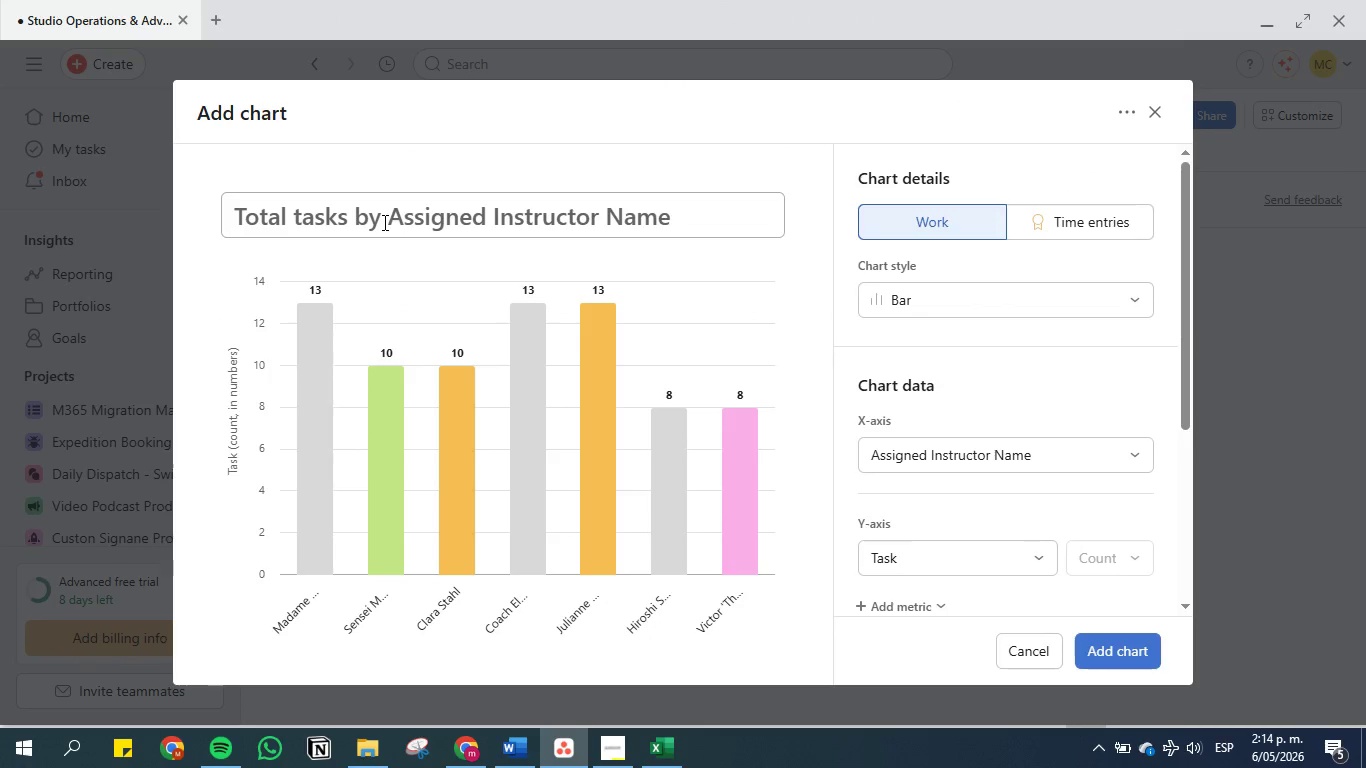 
double_click([383, 222])
 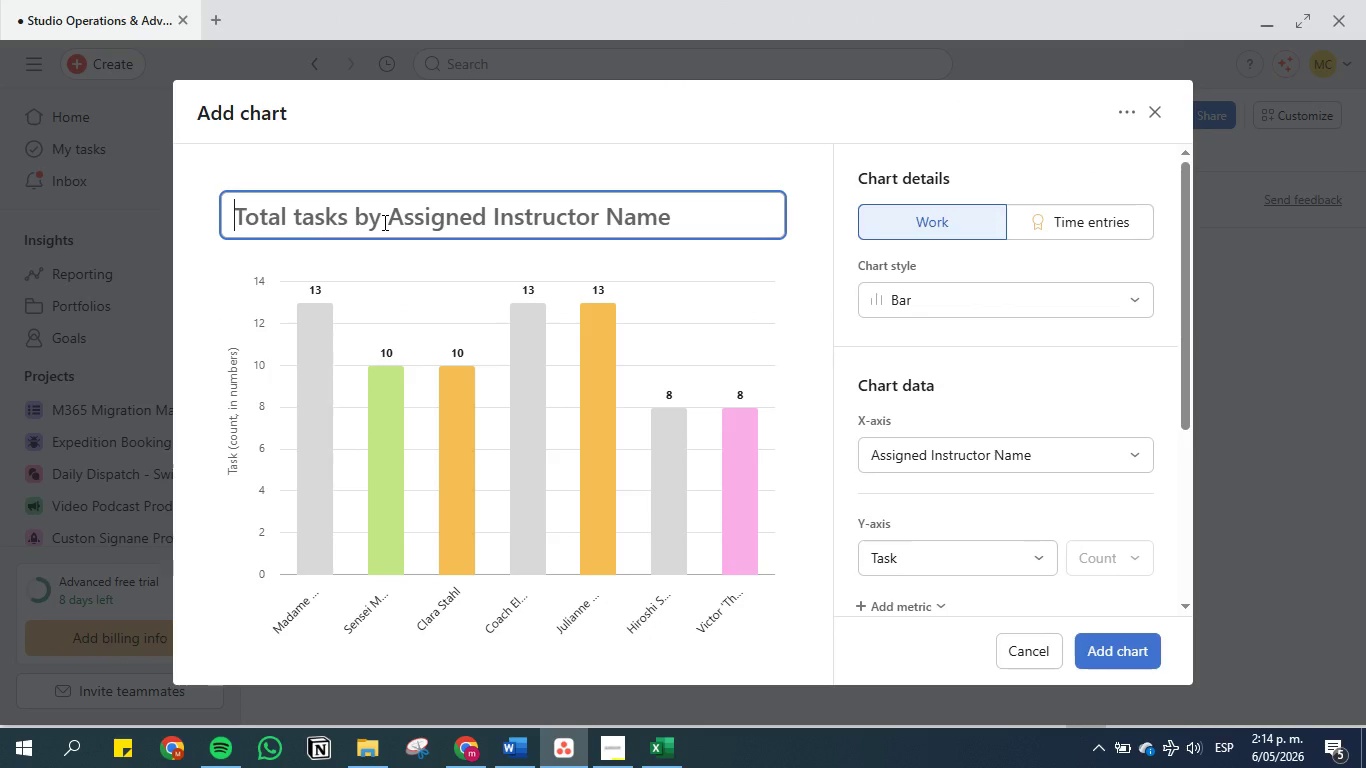 
triple_click([383, 222])
 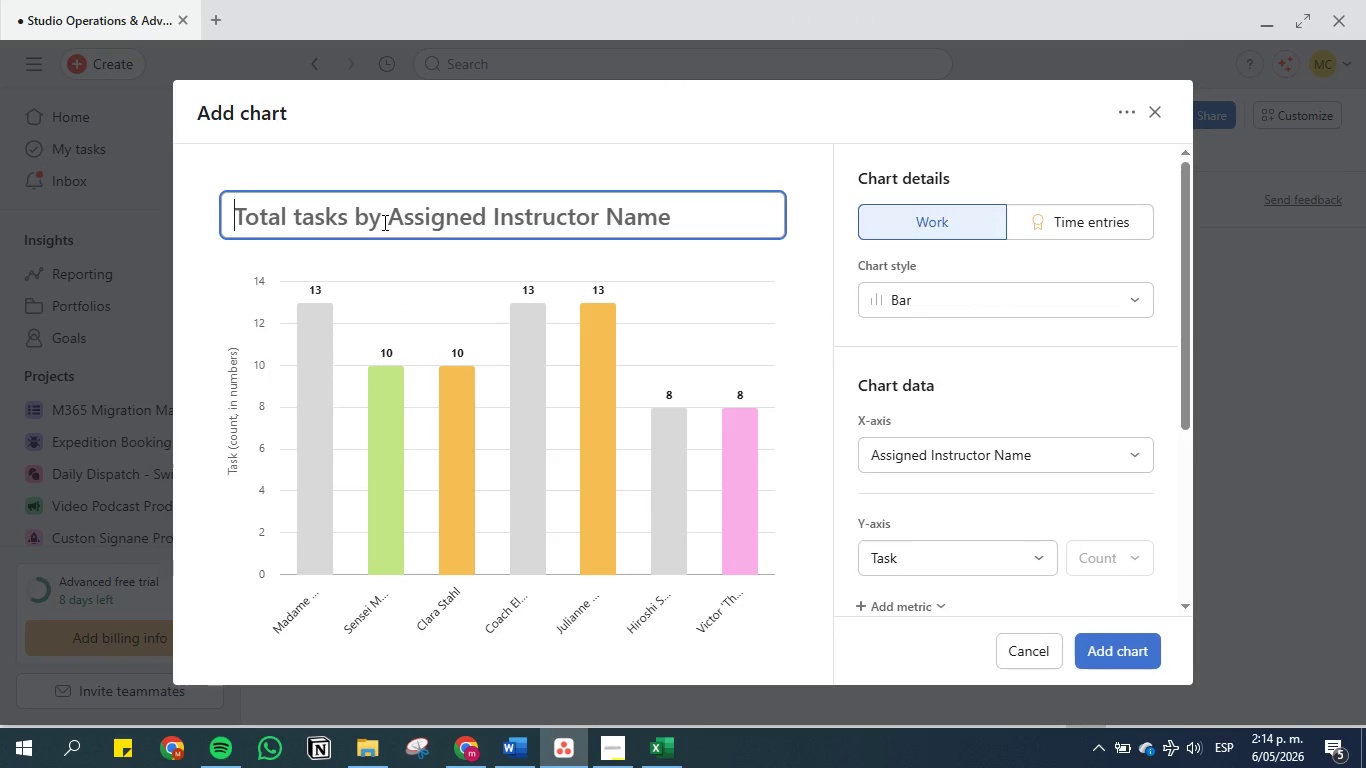 
triple_click([383, 222])
 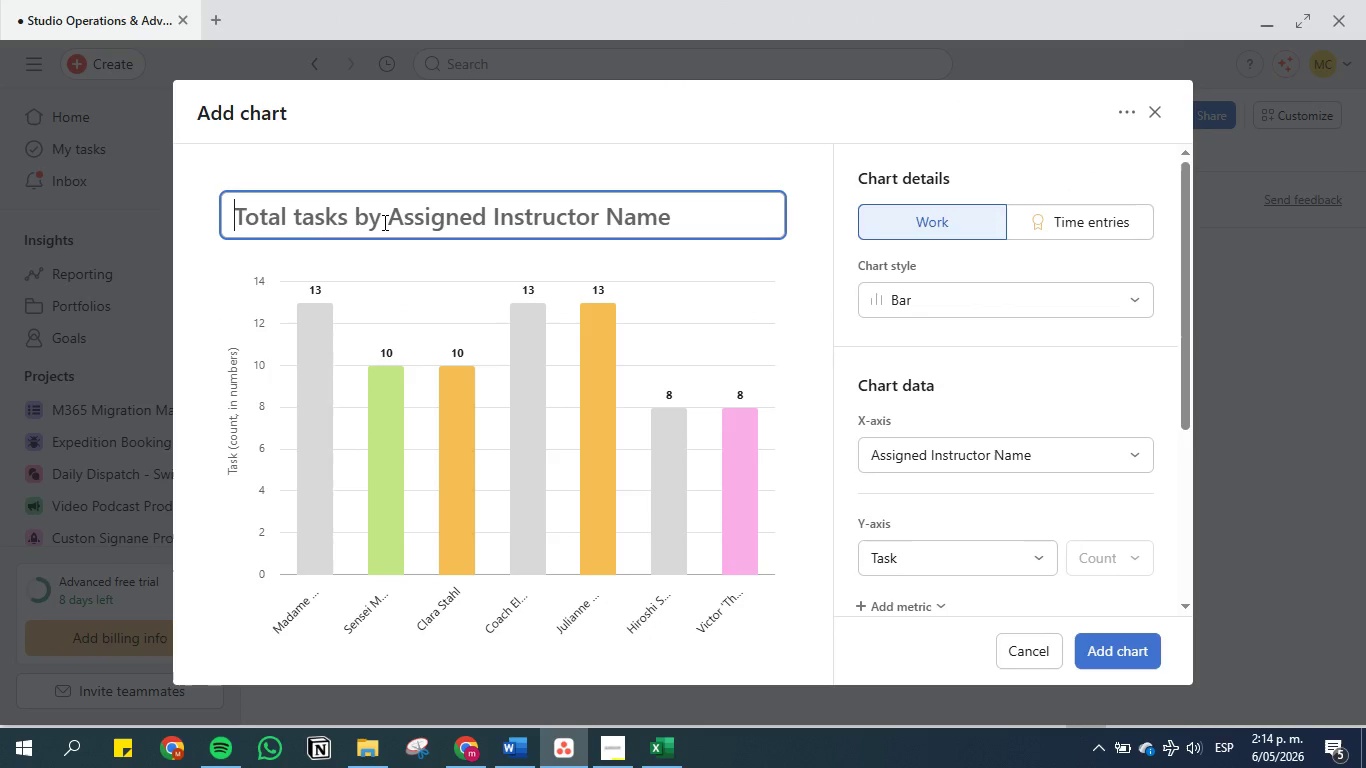 
key(Control+V)
 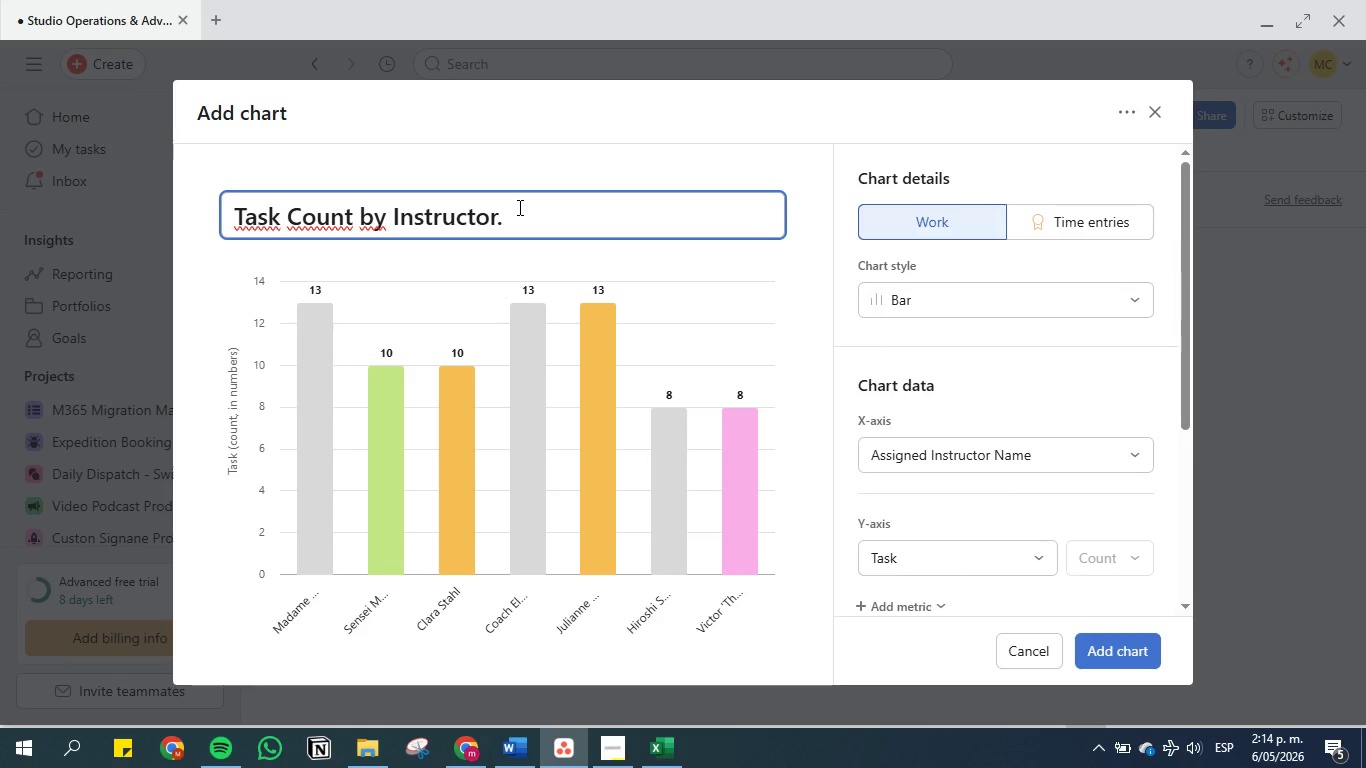 
key(Backspace)
 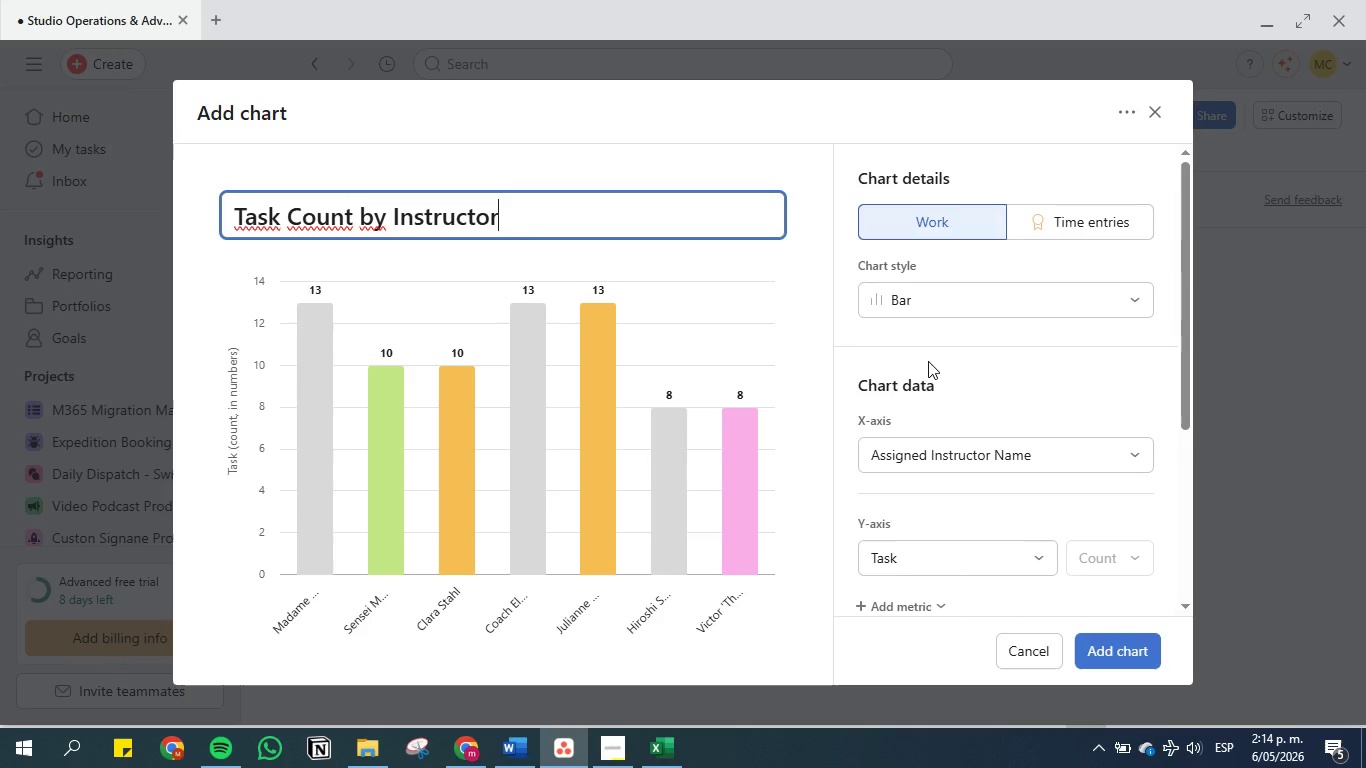 
wait(5.58)
 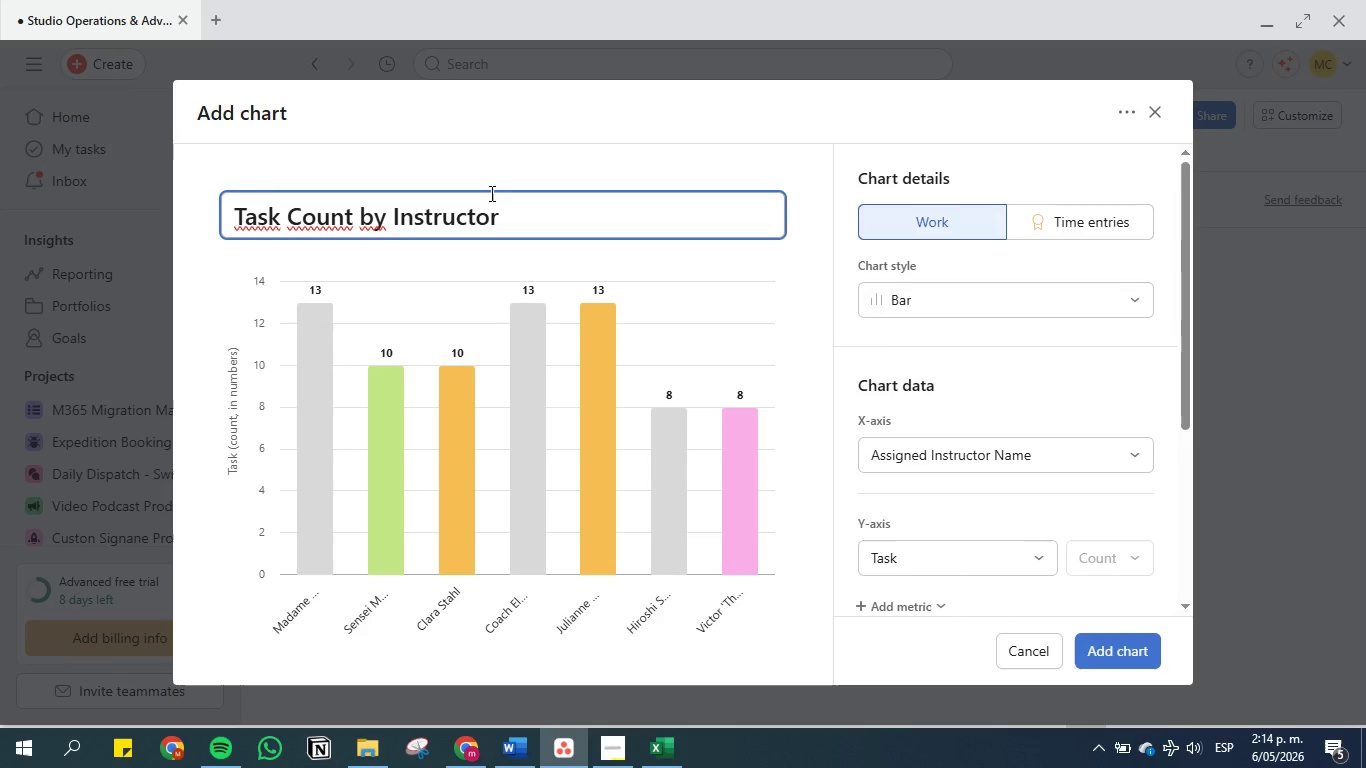 
scroll: coordinate [962, 420], scroll_direction: down, amount: 2.0
 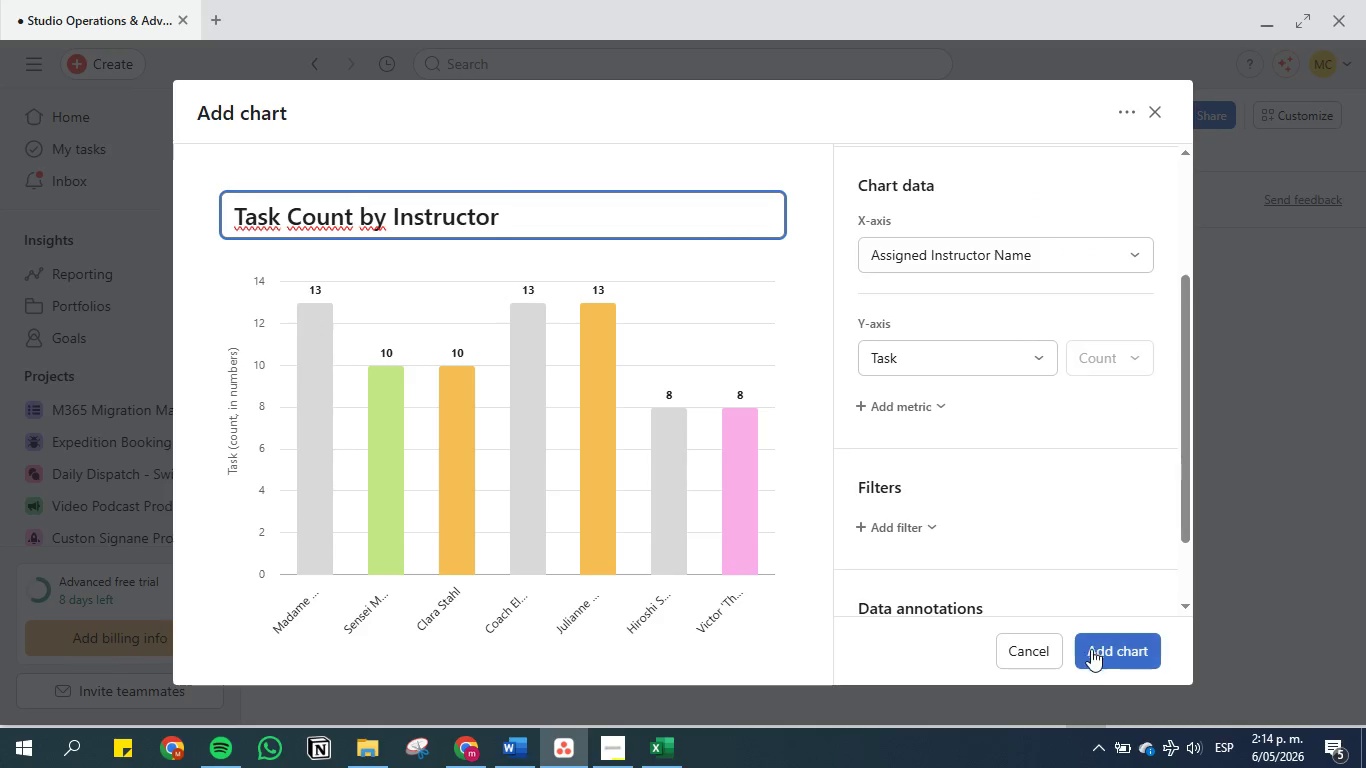 
left_click([1109, 653])
 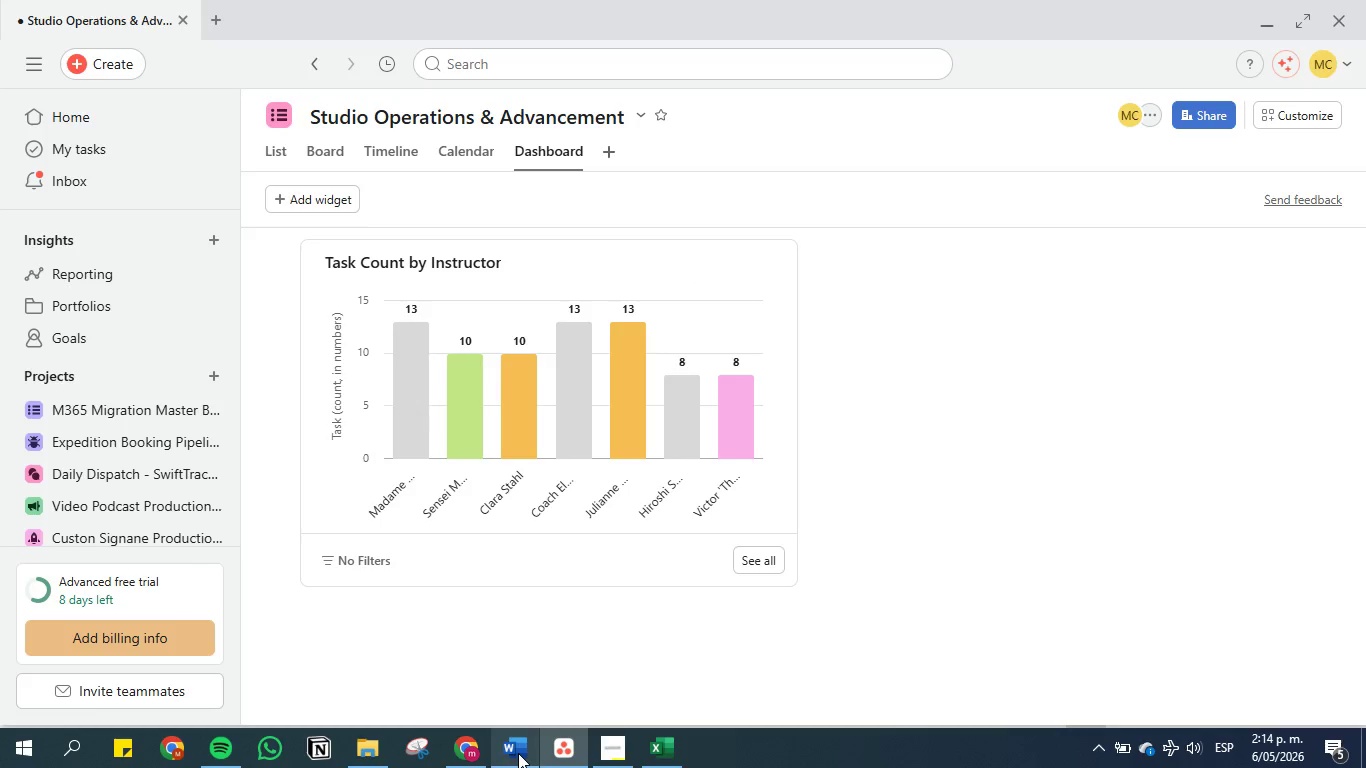 
wait(5.92)
 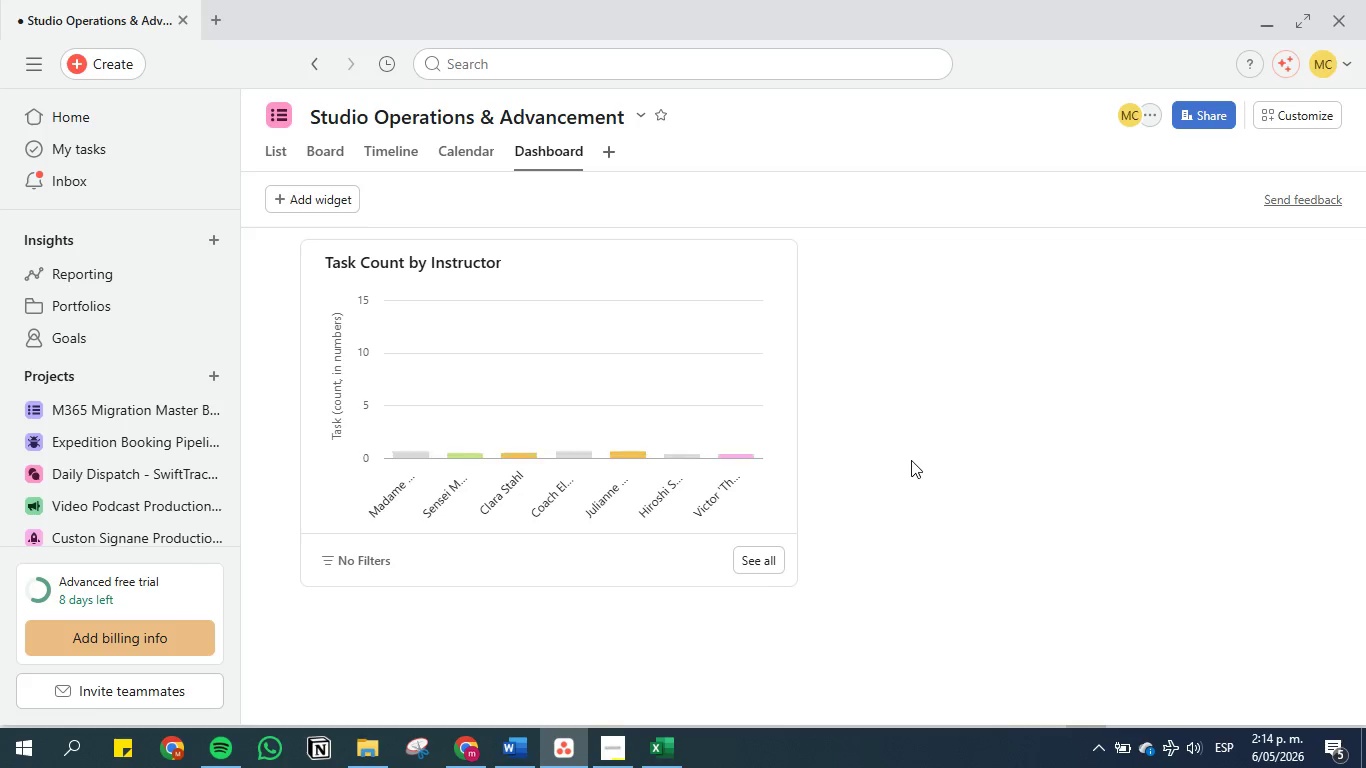 
left_click_drag(start_coordinate=[797, 438], to_coordinate=[1274, 419])
 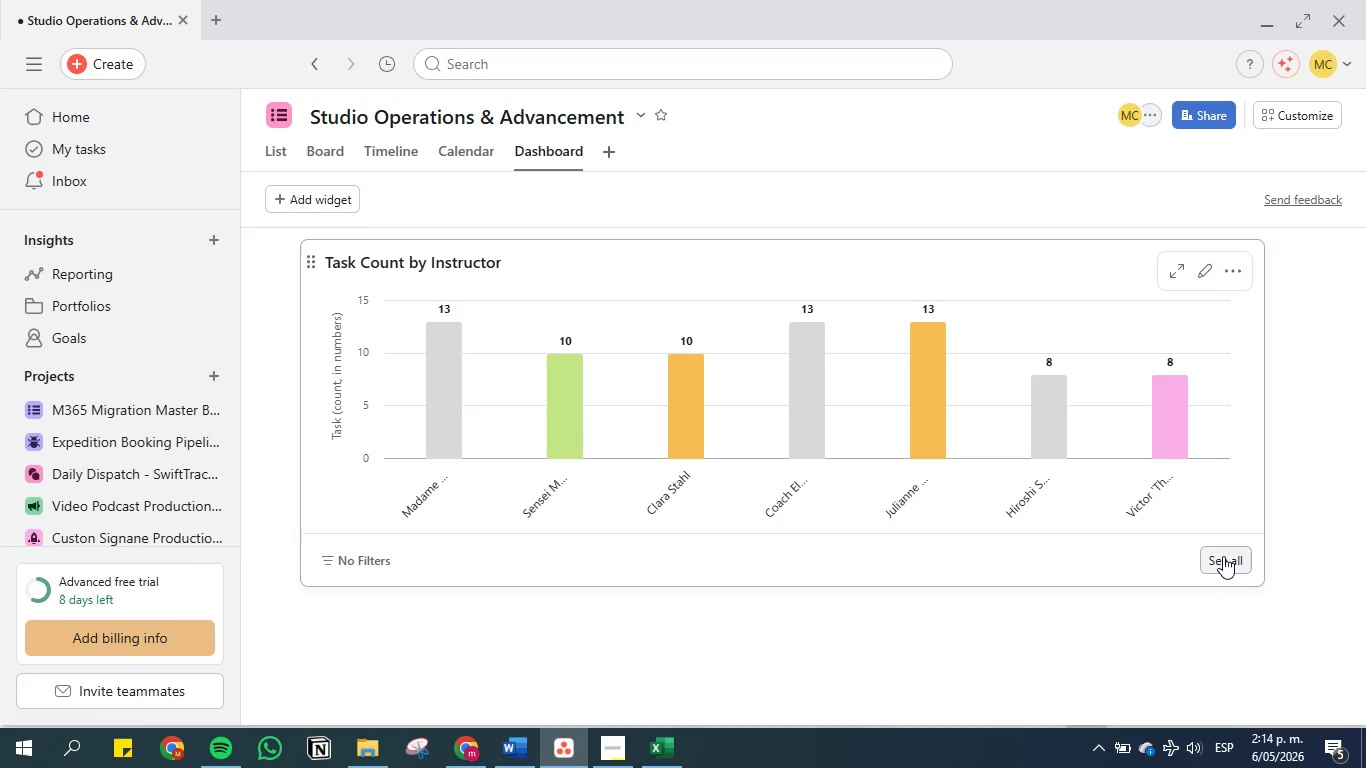 
left_click([1223, 556])
 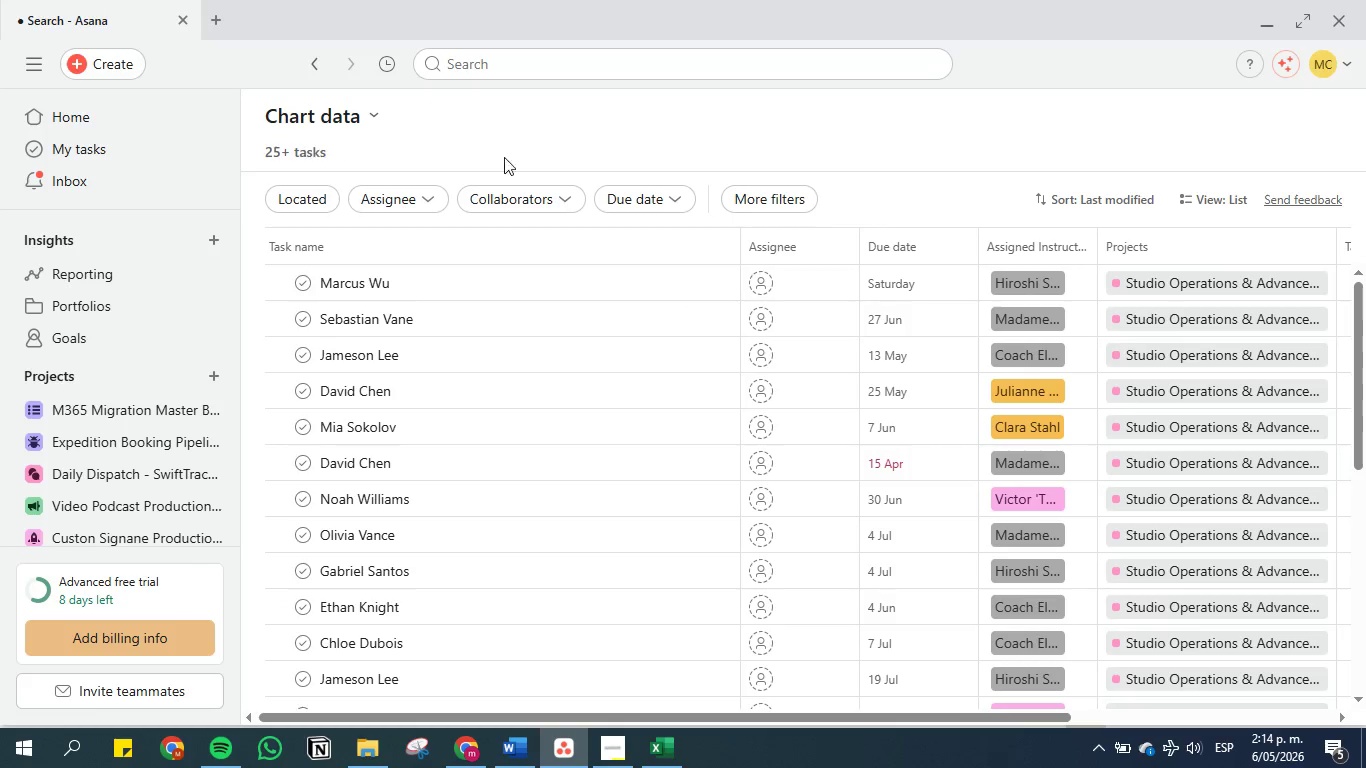 
scroll: coordinate [367, 230], scroll_direction: down, amount: 10.0
 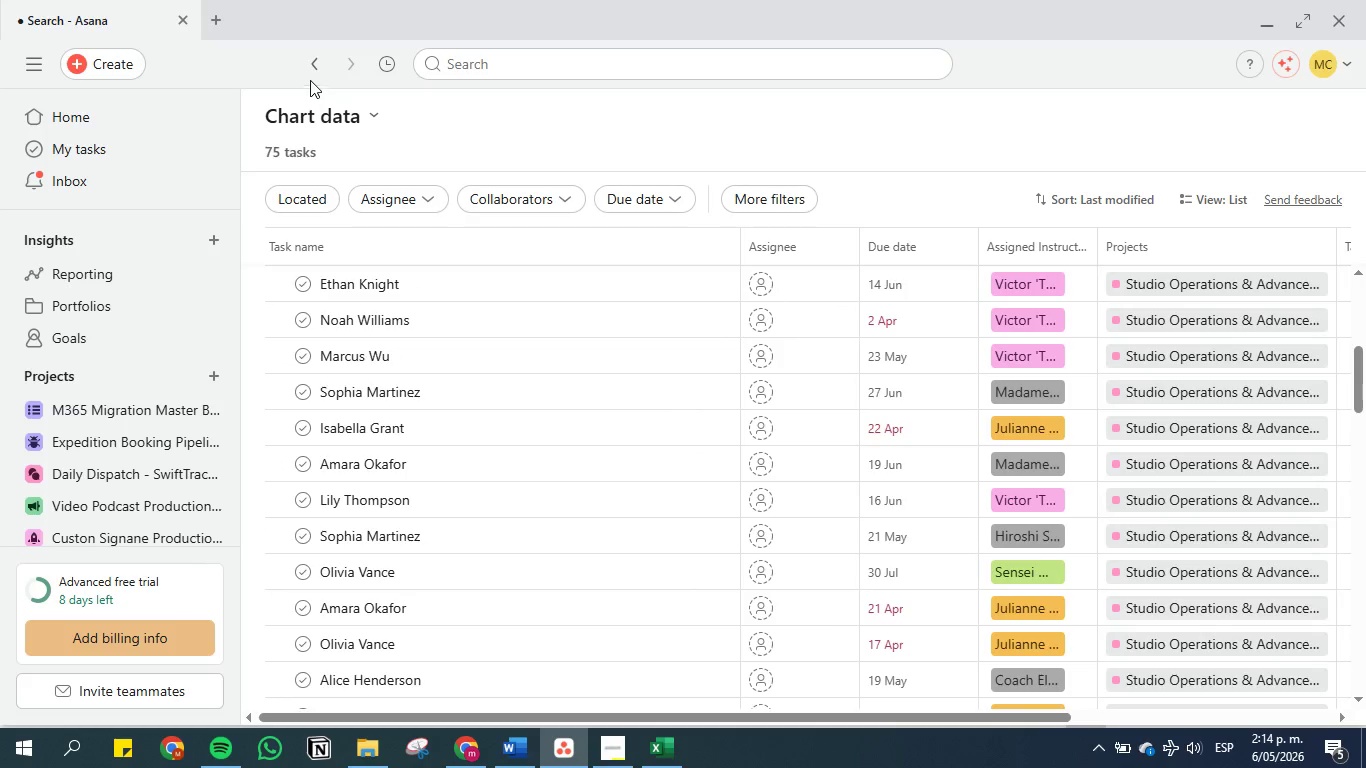 
left_click([311, 68])
 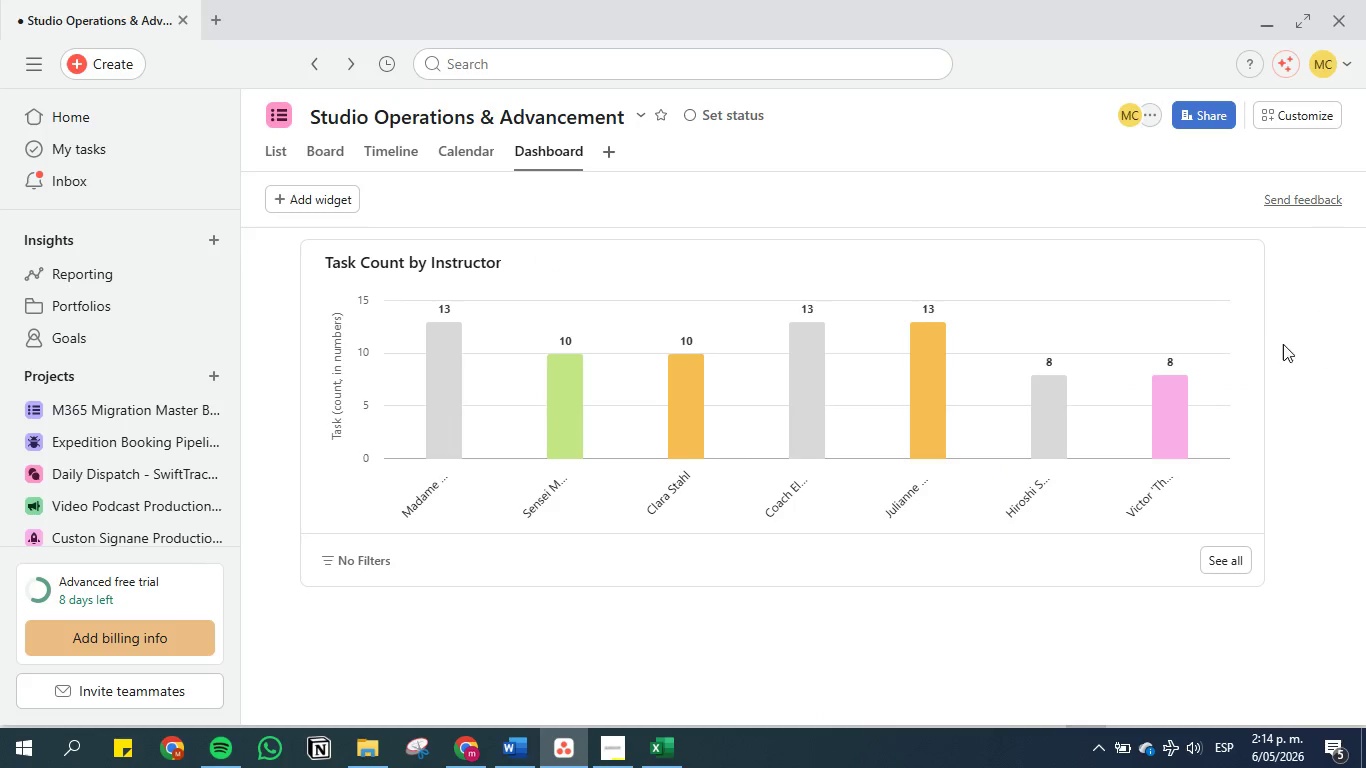 
left_click_drag(start_coordinate=[1262, 345], to_coordinate=[819, 353])
 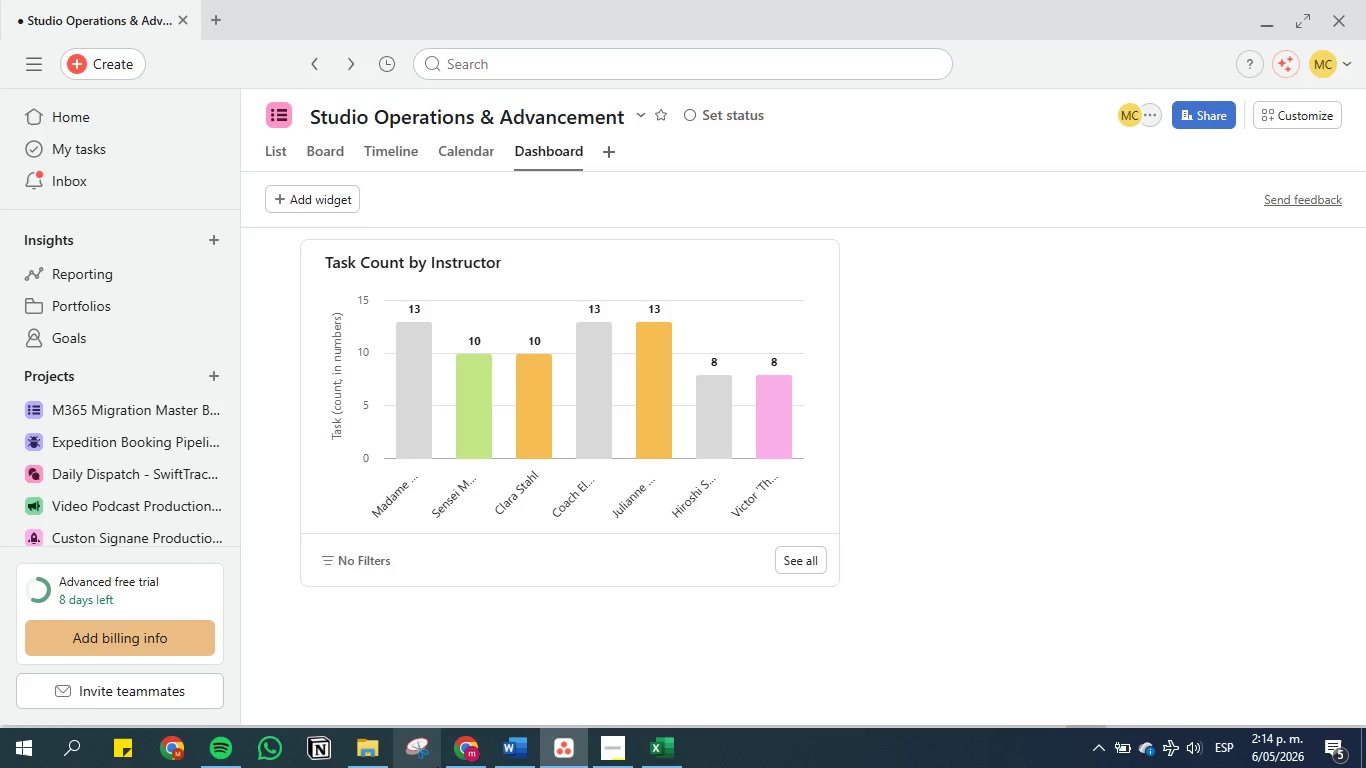 
left_click([500, 753])
 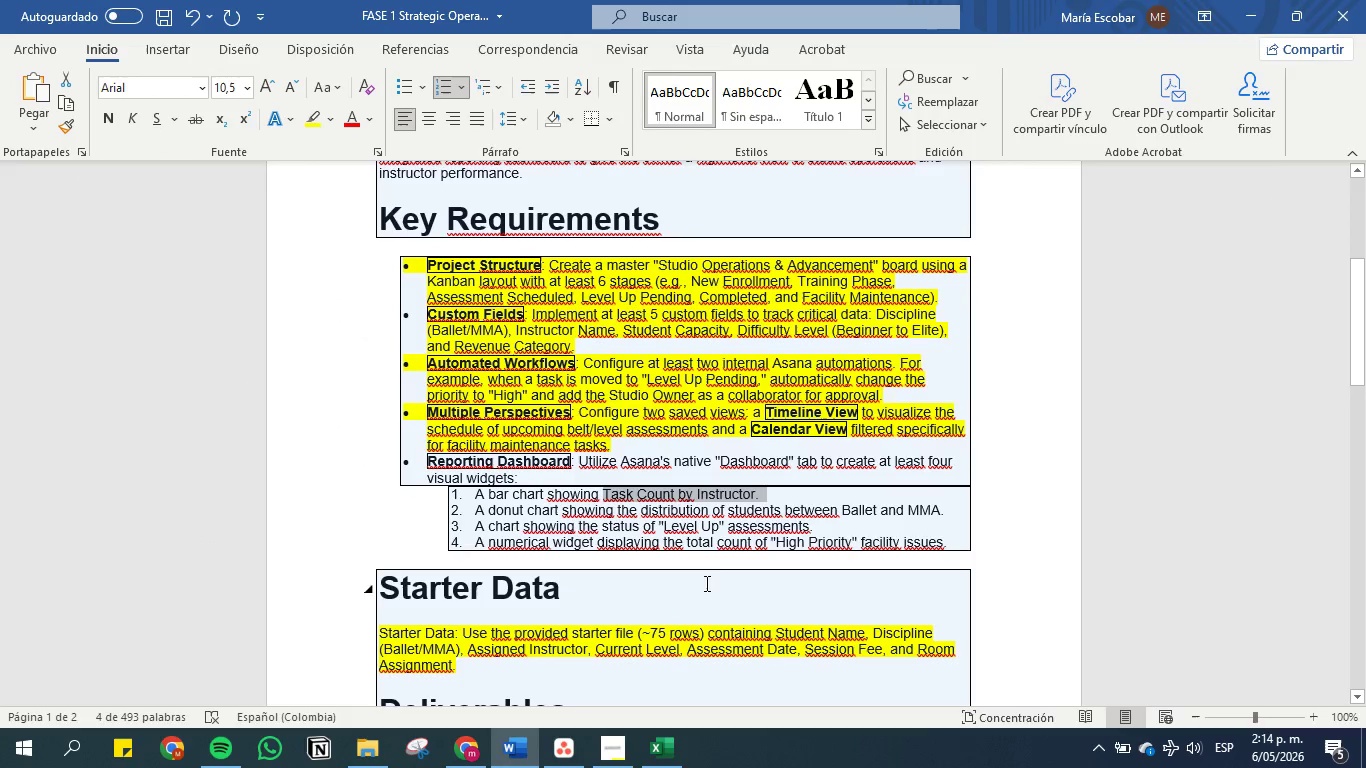 
left_click([739, 519])
 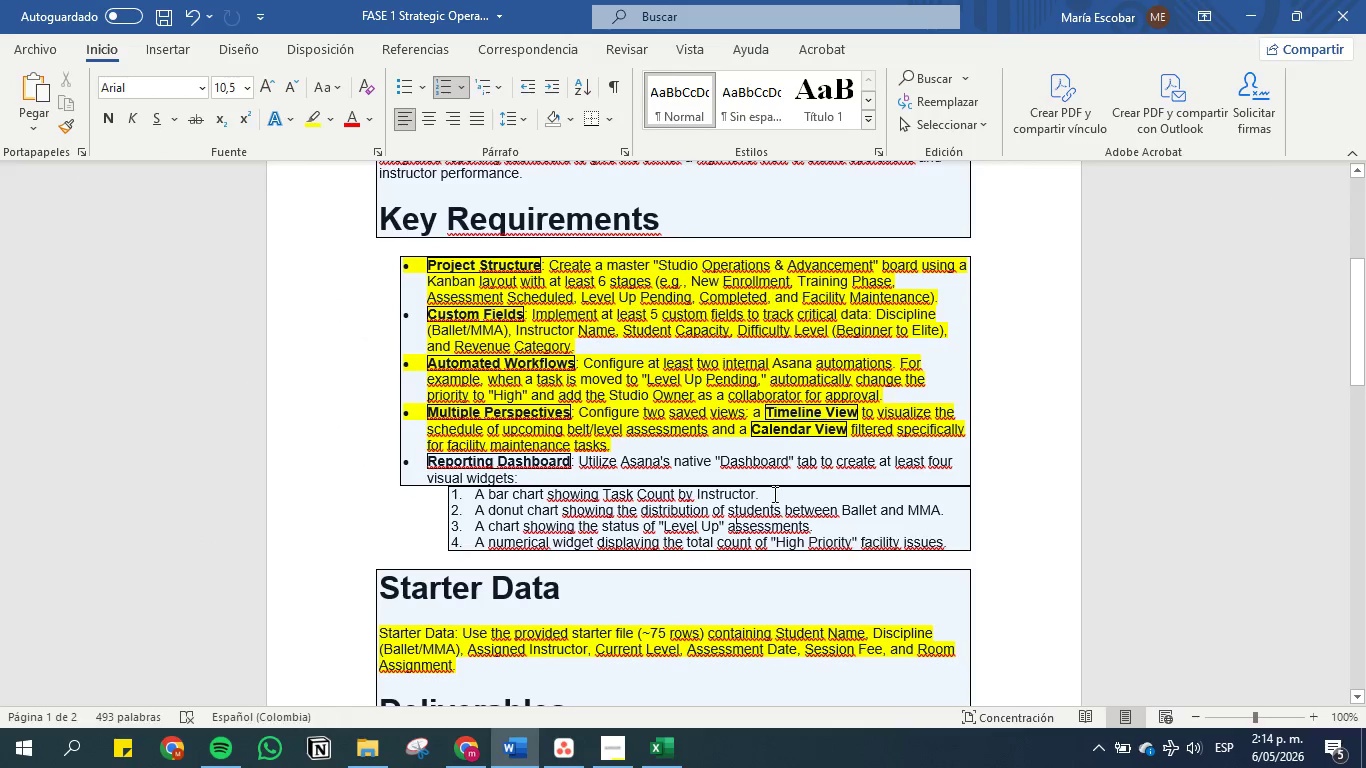 
left_click_drag(start_coordinate=[773, 494], to_coordinate=[383, 492])
 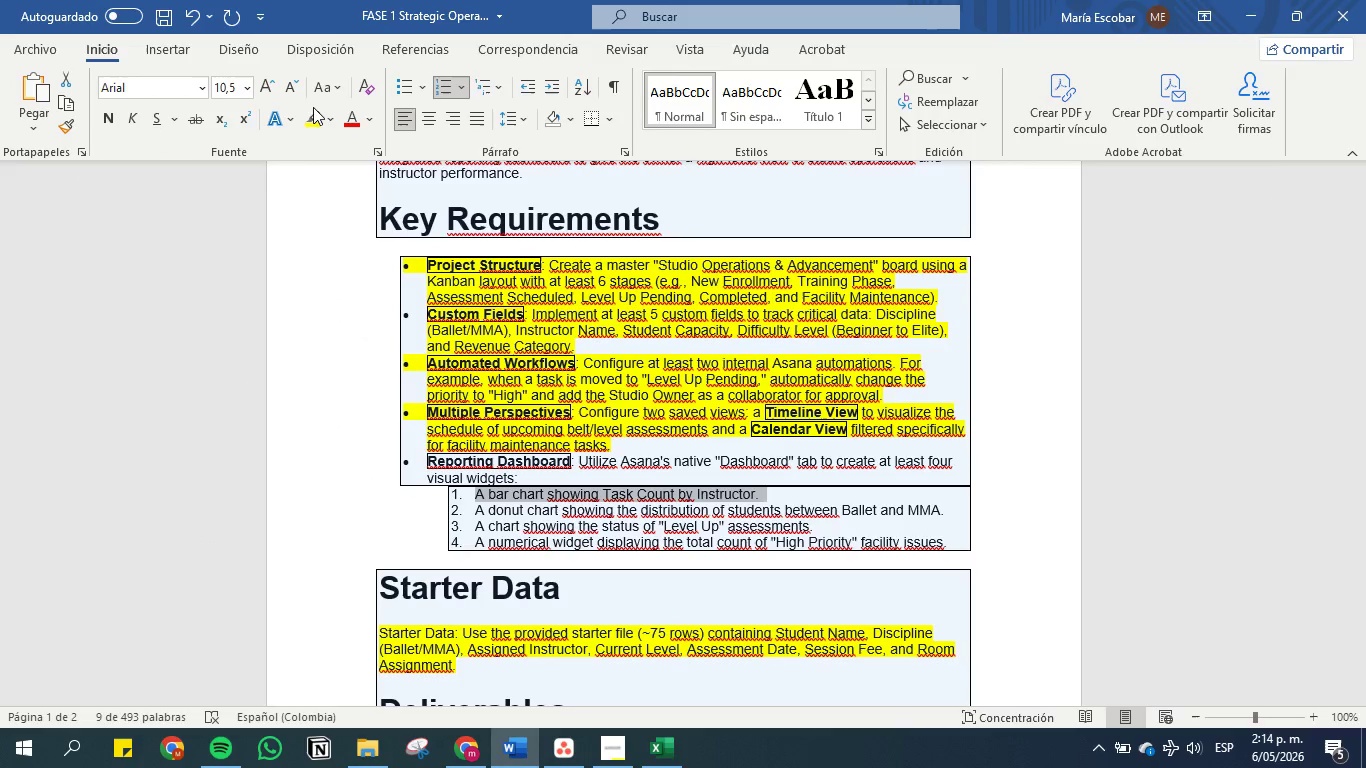 
left_click([314, 109])
 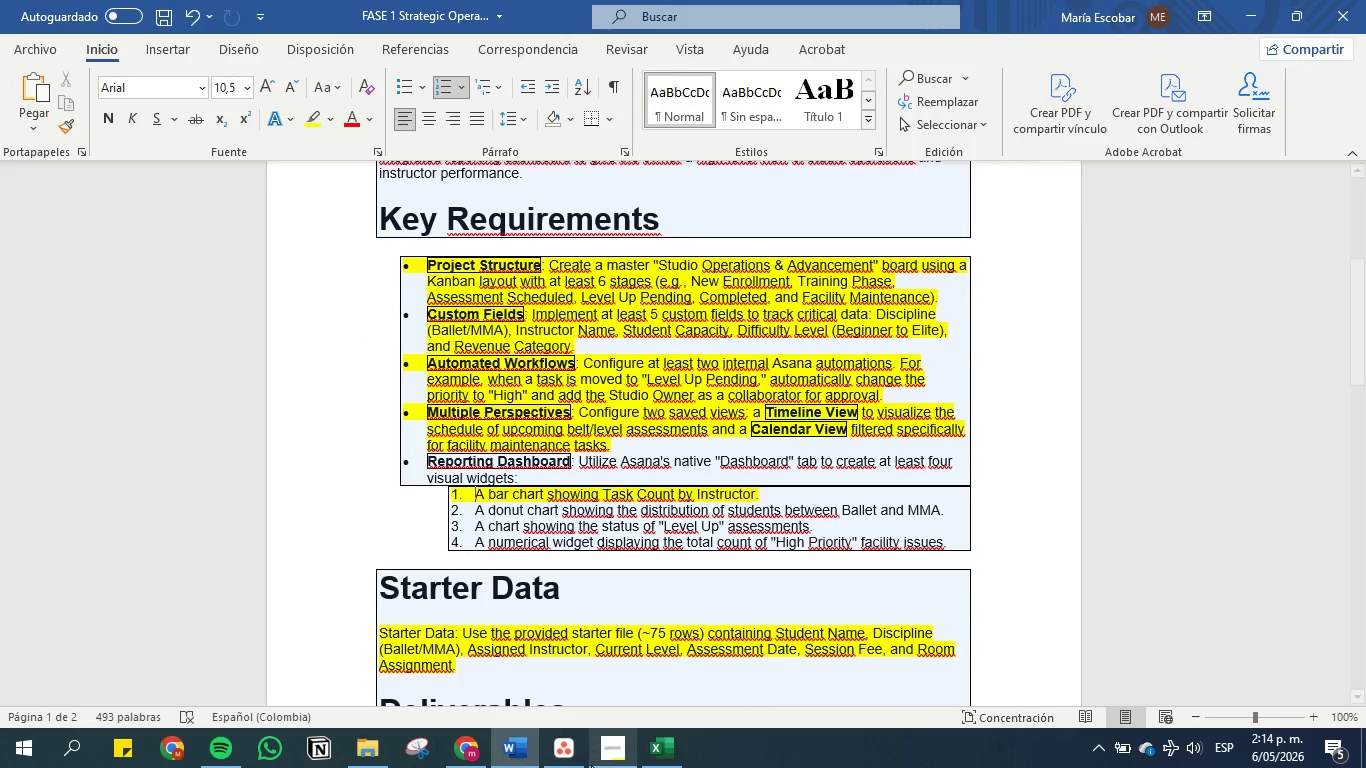 
left_click([613, 755])